 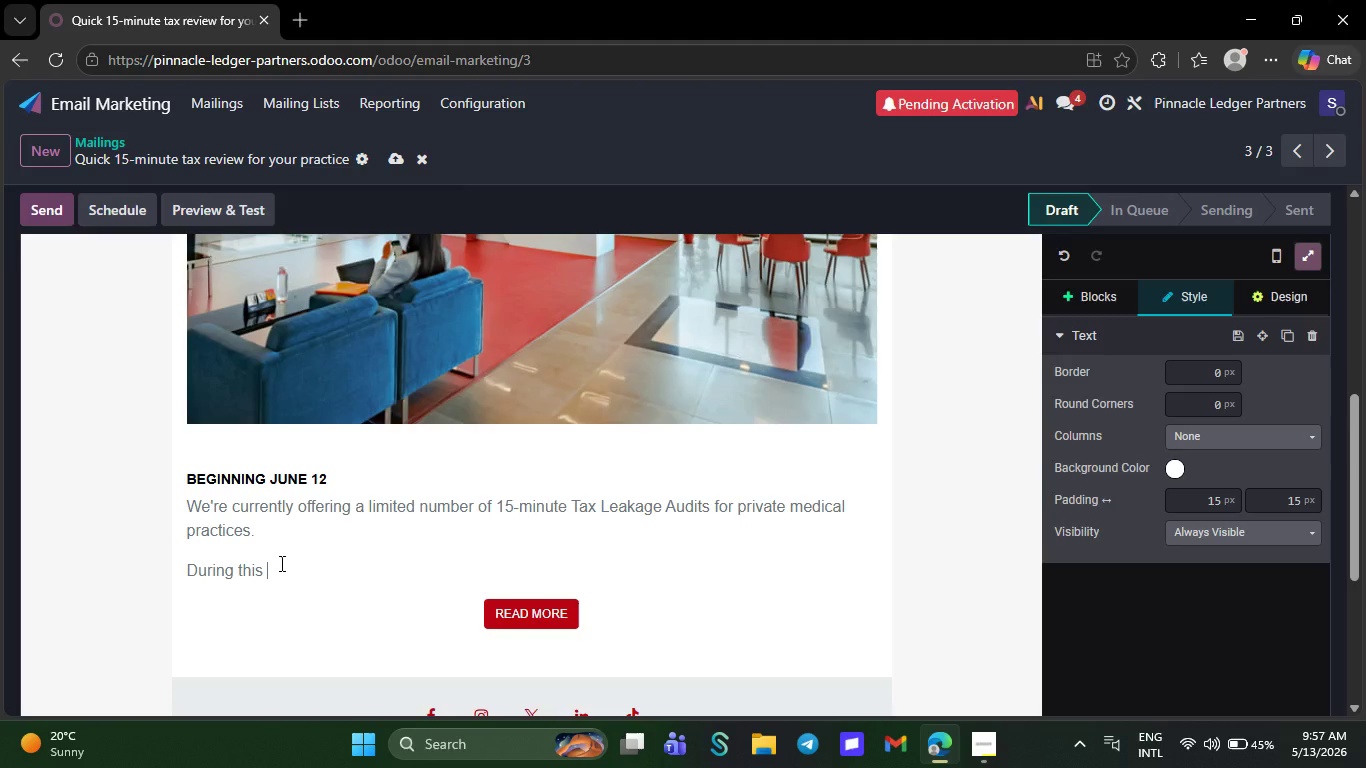 
type(session )
key(Backspace)
type(, we will:)
key(NumpadEnter)
type(/)
 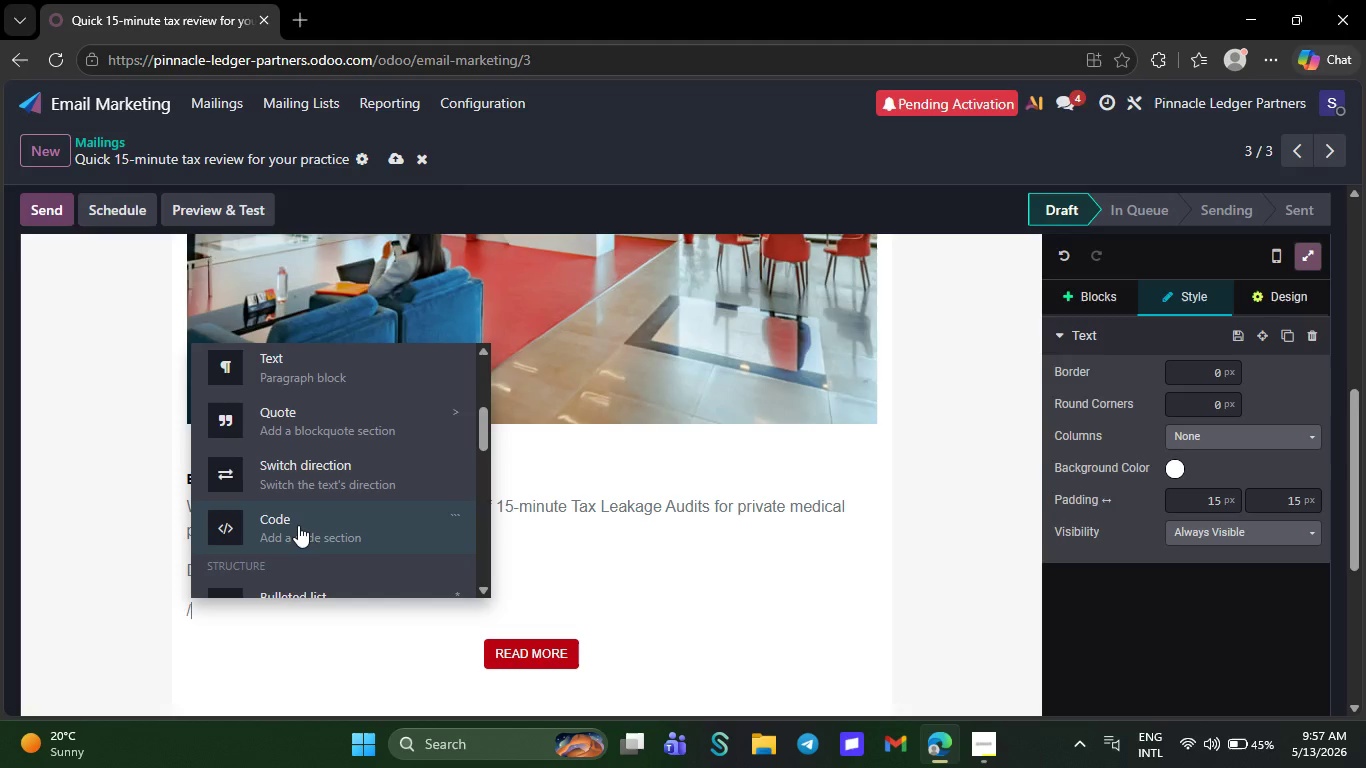 
left_click([298, 525])
 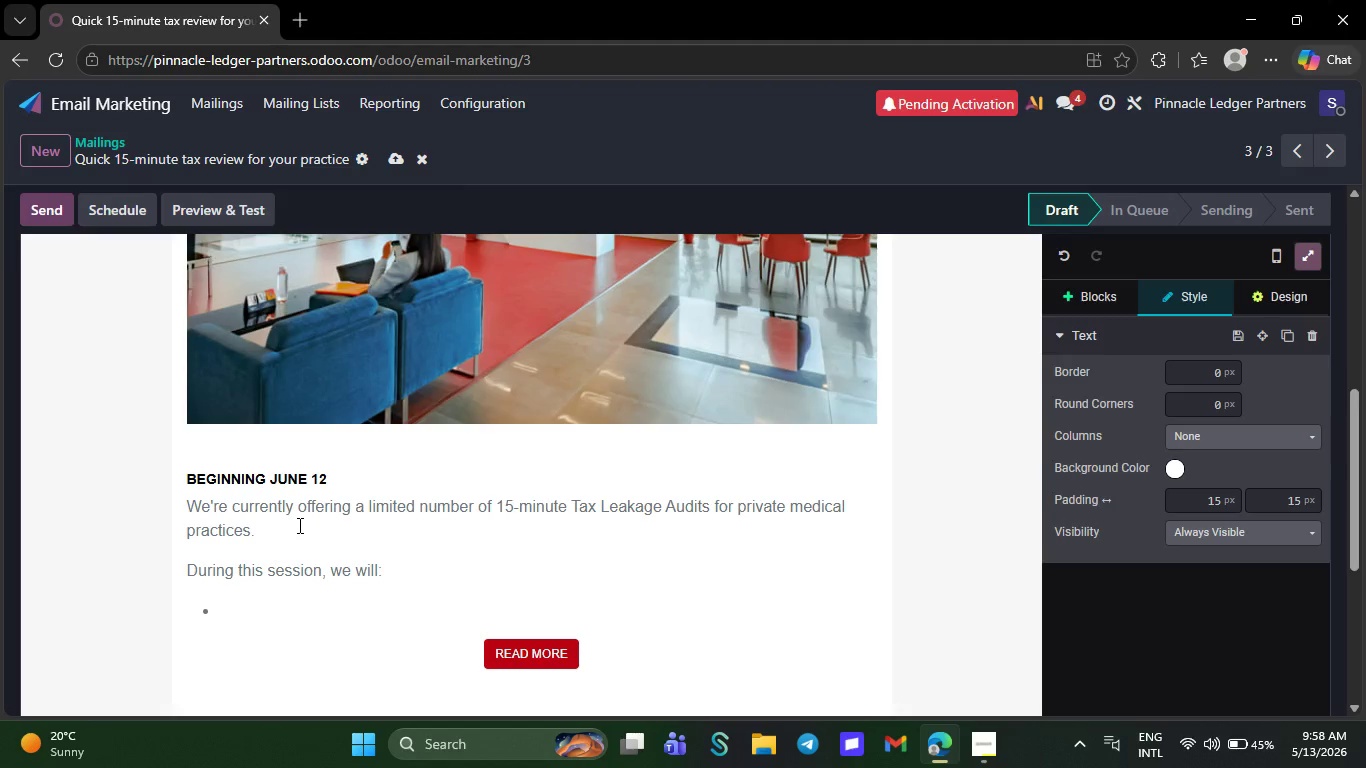 
wait(6.58)
 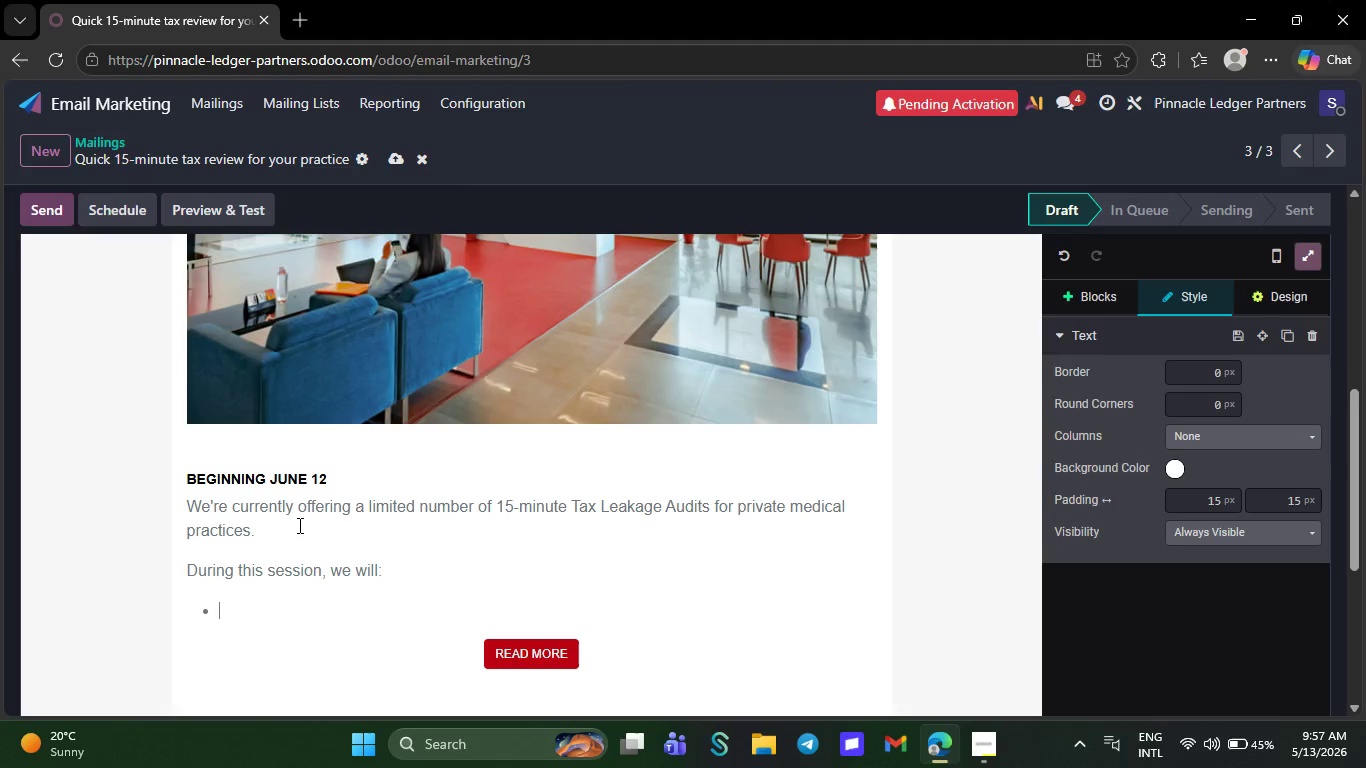 
type(Identify potential ober)
key(Backspace)
key(Backspace)
key(Backspace)
type(verpayment areas)
key(NumpadEnter)
type(Review Your current tax structure ar)
key(Backspace)
type(t a high level)
key(NumpadEnter)
type(Highlights)
 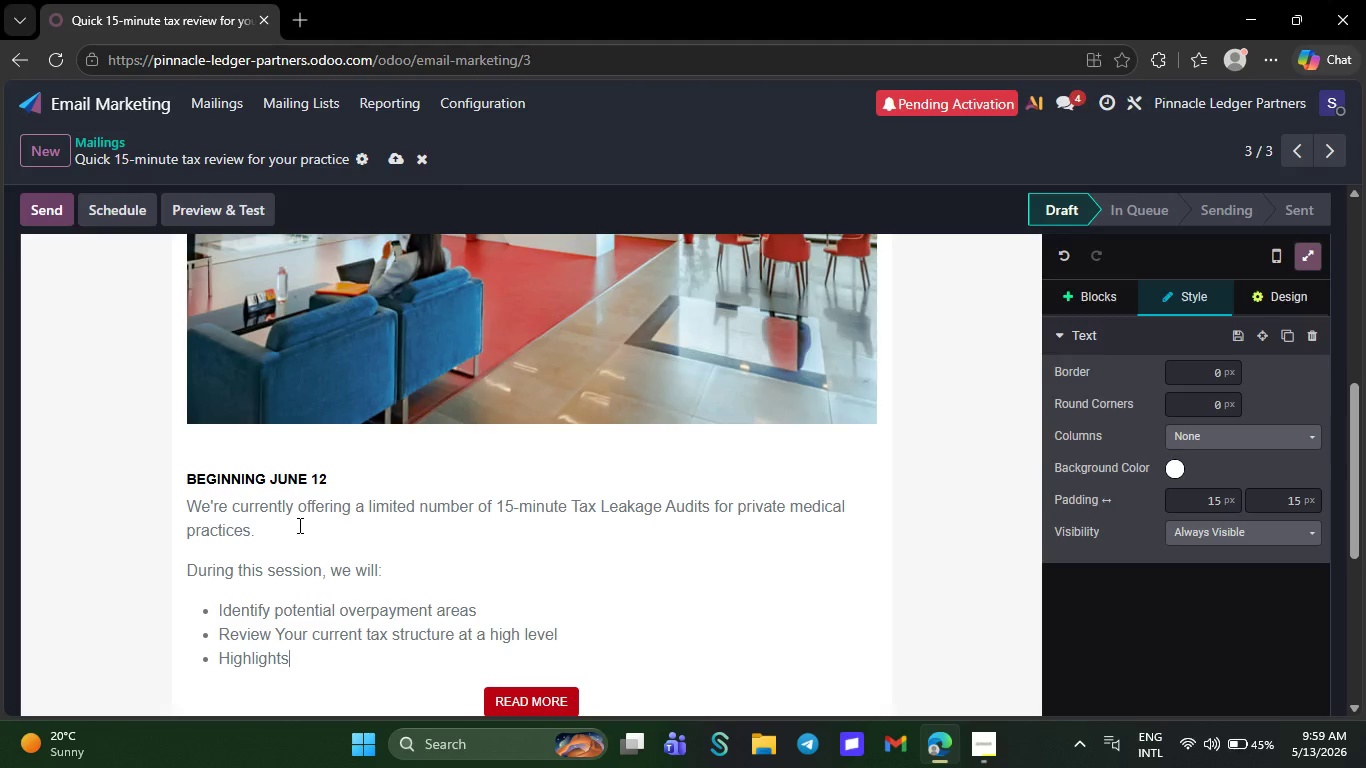 
wait(23.97)
 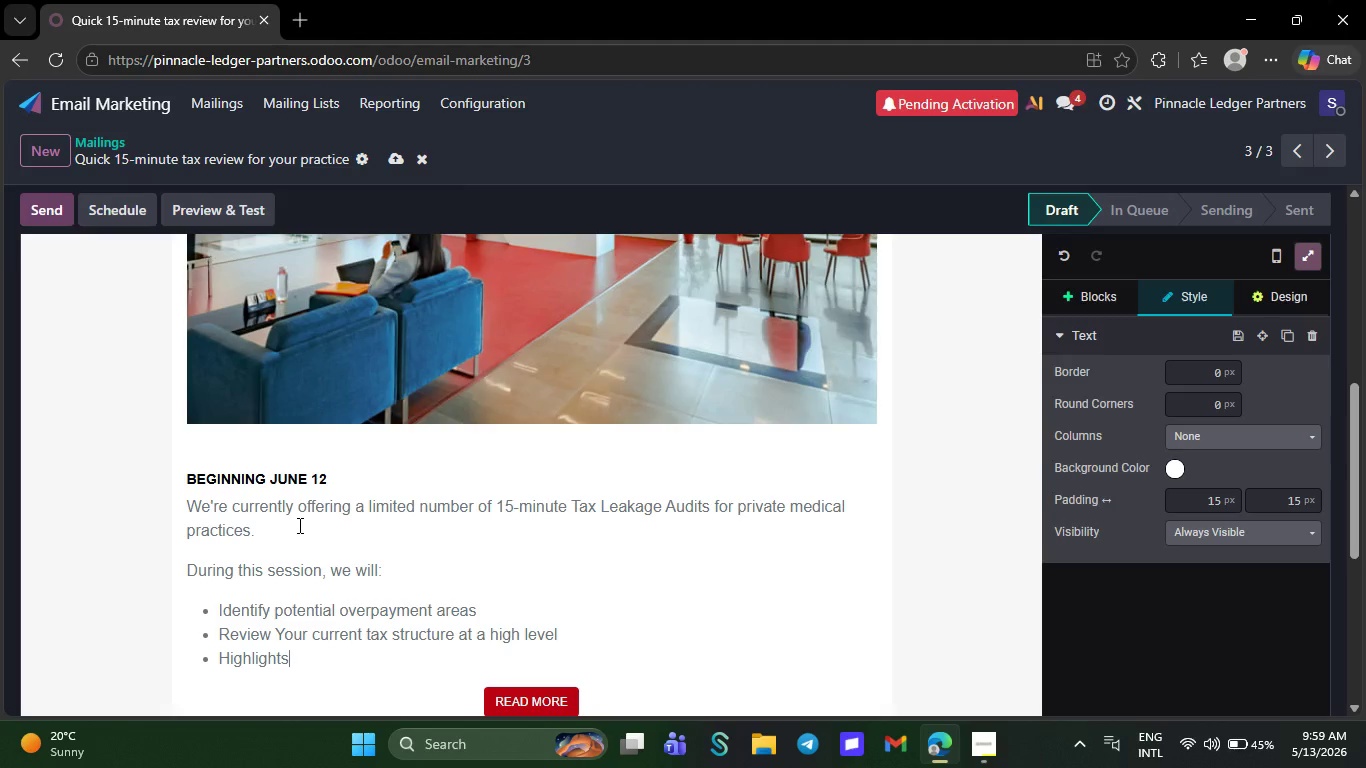 
type( immediate )
 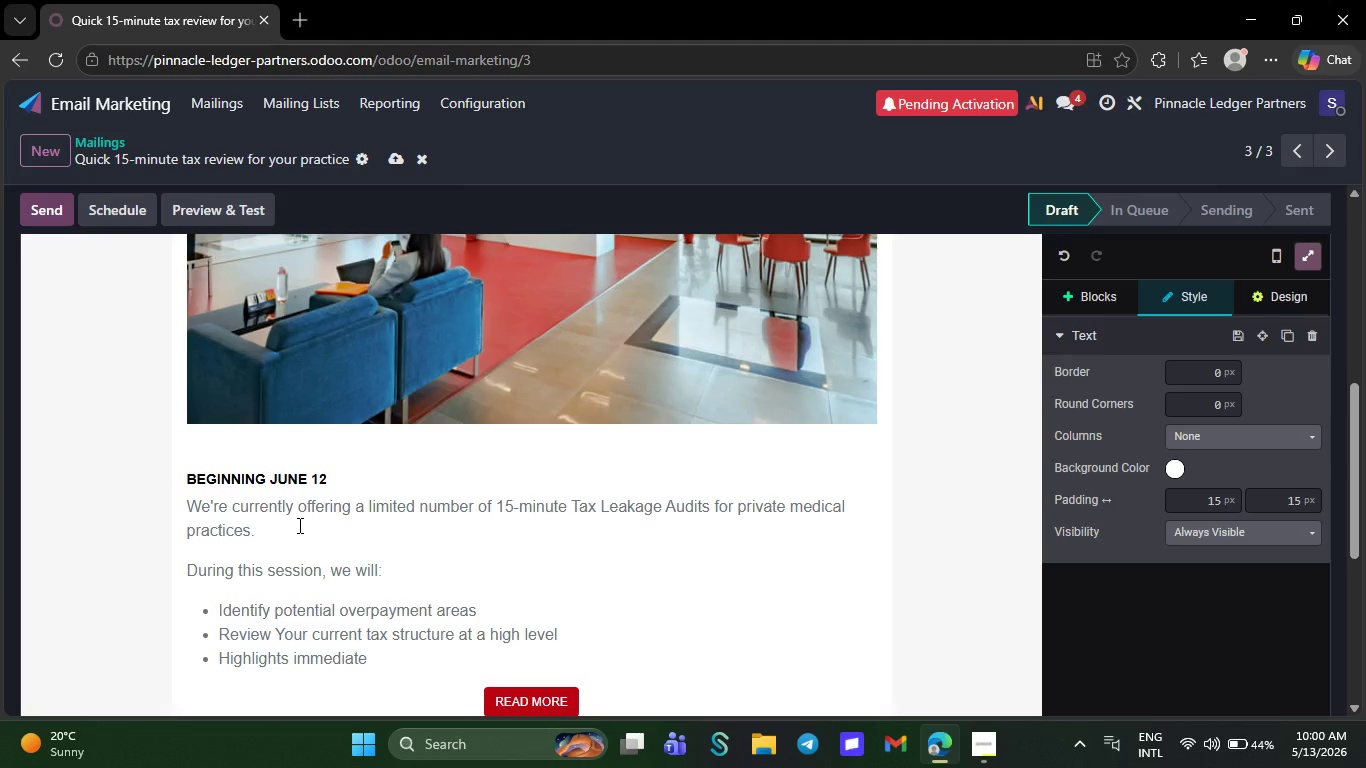 
wait(8.92)
 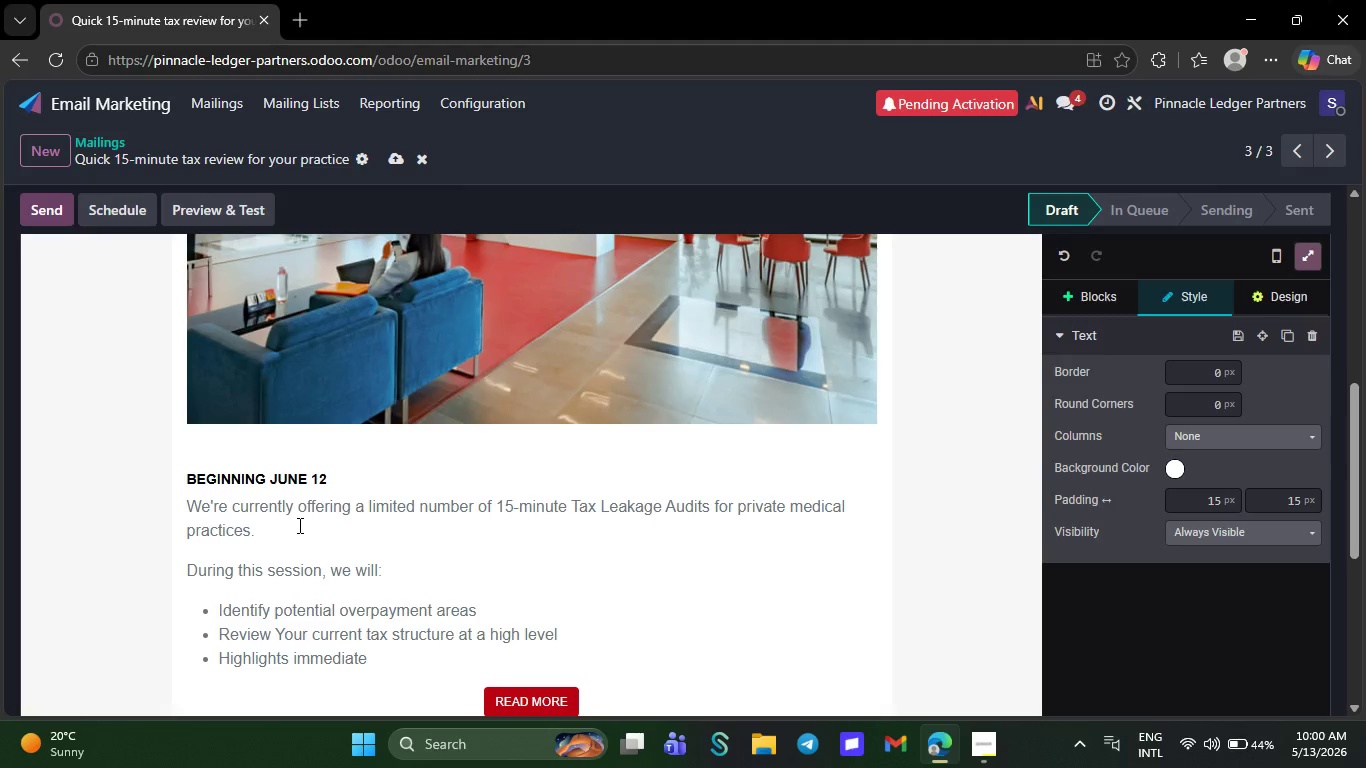 
type(optimization opportuni)
 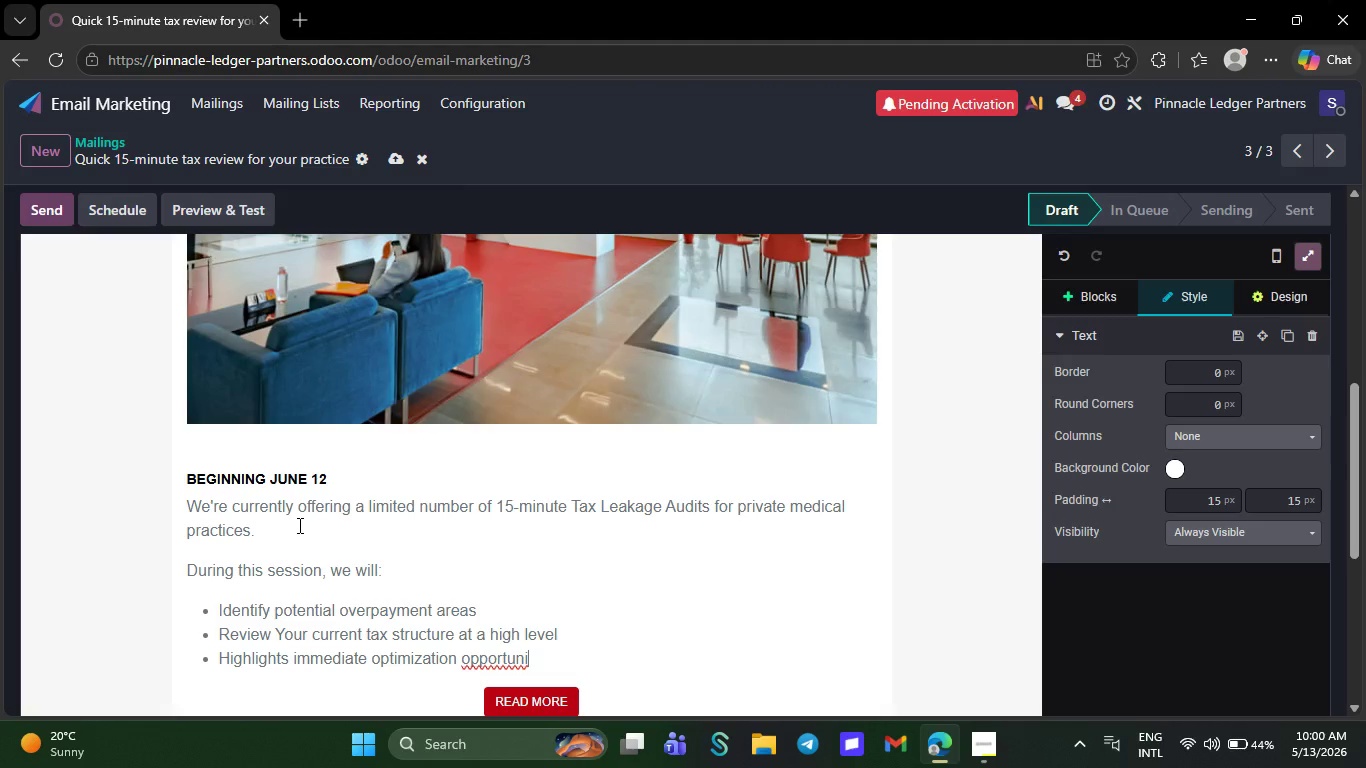 
type(ties)
key(NumpadEnter)
type(==)
key(Backspace)
key(Backspace)
key(Backspace)
key(Backspace)
type(This is )
 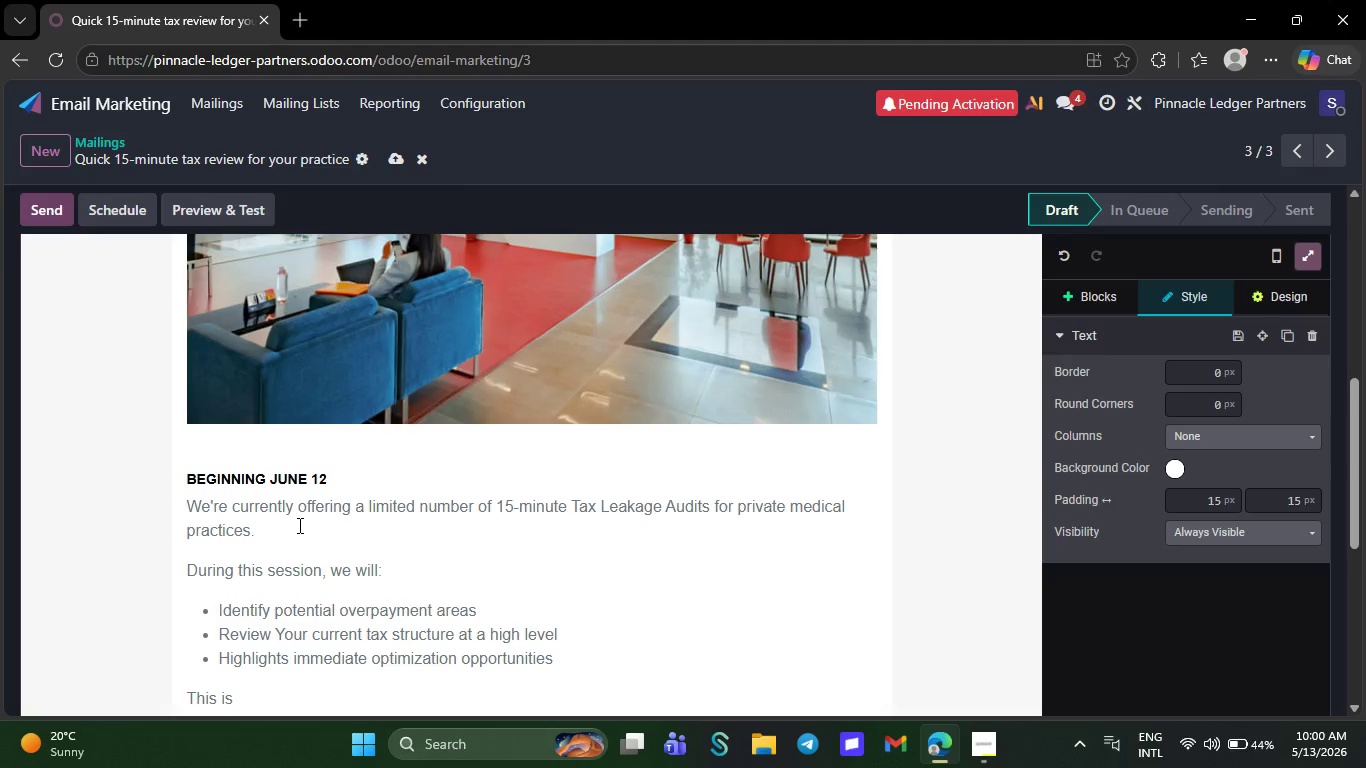 
type(ni-)
key(Backspace)
key(Backspace)
type(o-obligation strategic review designed for pt)
key(Backspace)
type(ractice )
 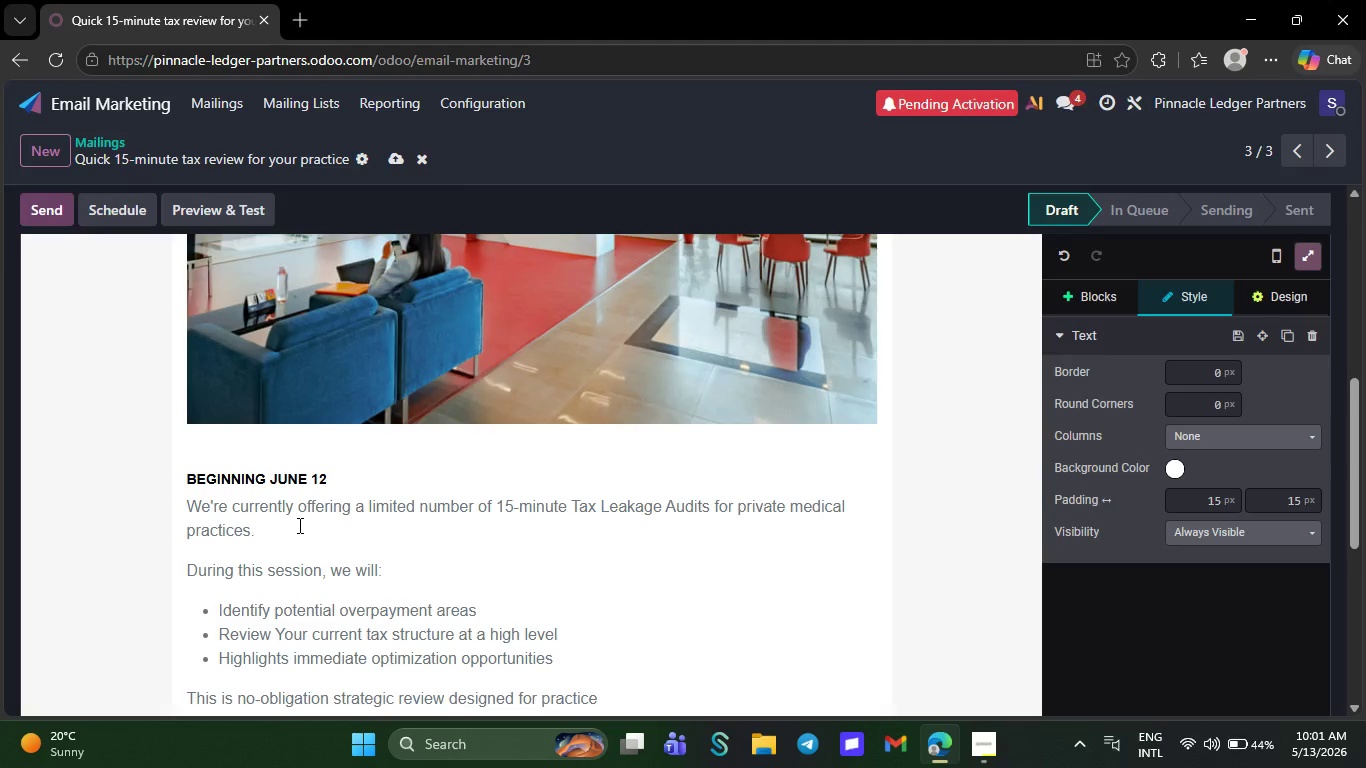 
wait(6.24)
 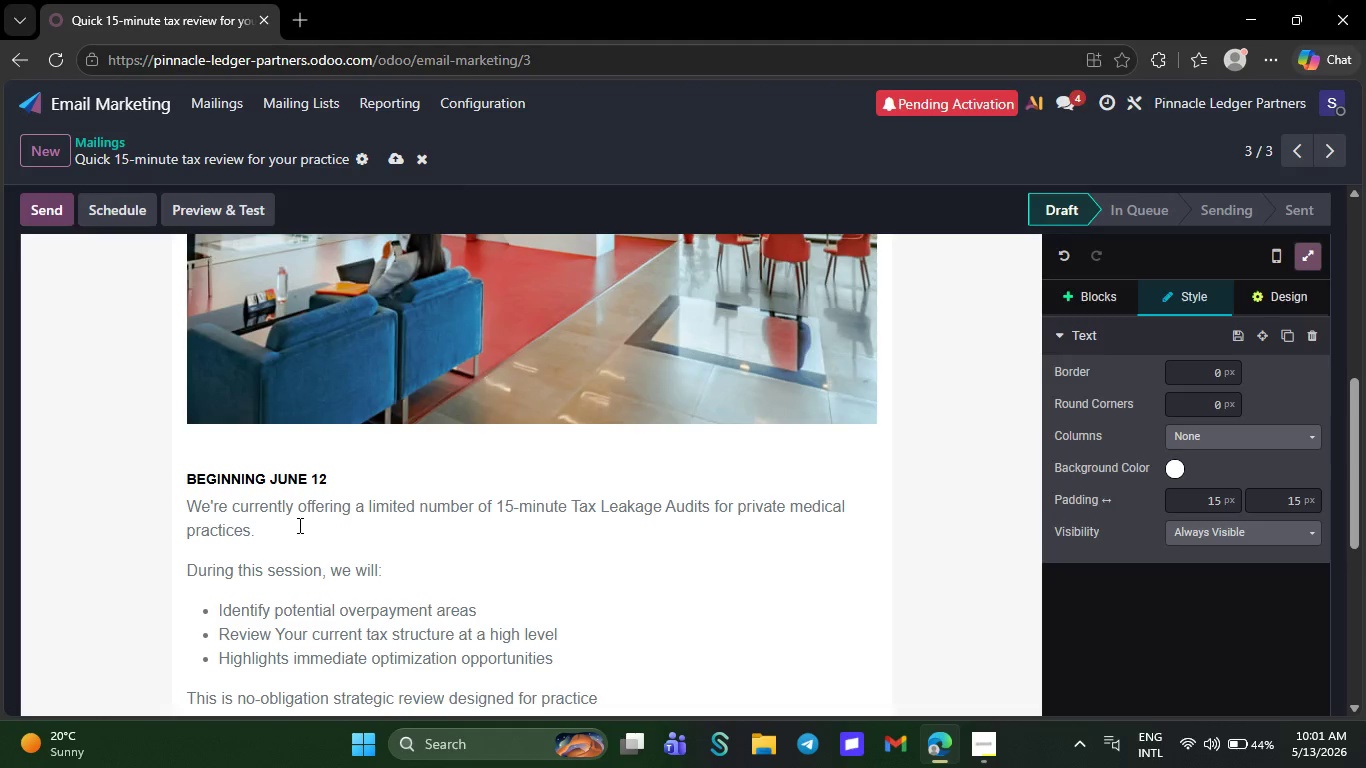 
type(owners who want c;)
key(Backspace)
type(larity and efficien)
 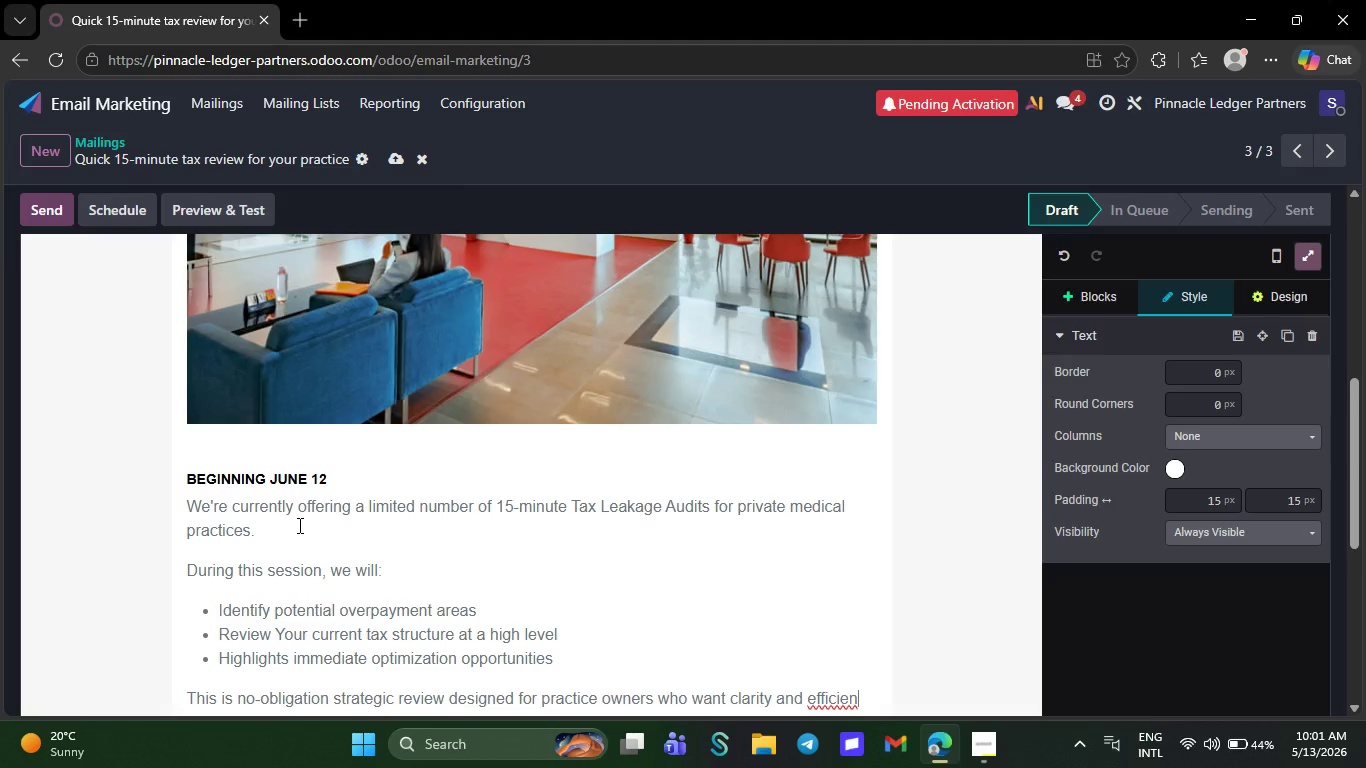 
type(cy)
 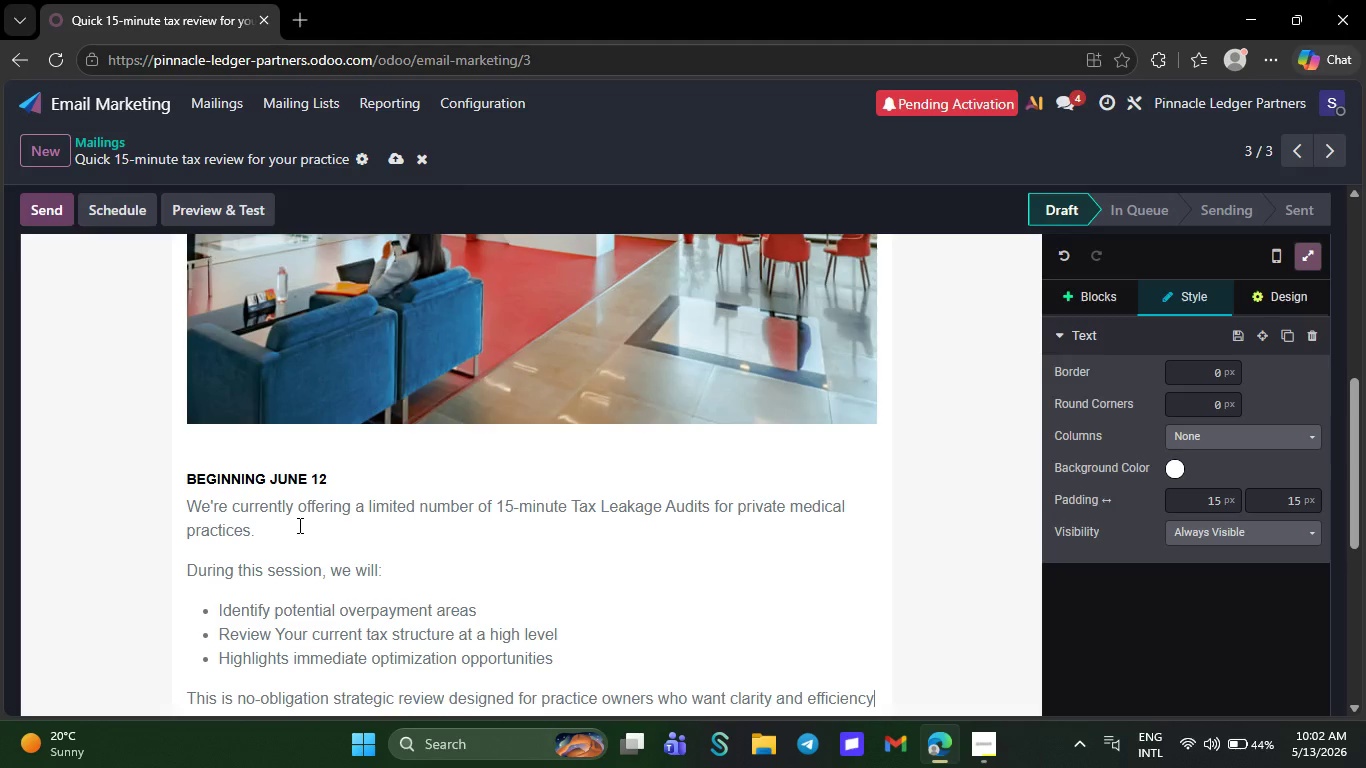 
wait(27.69)
 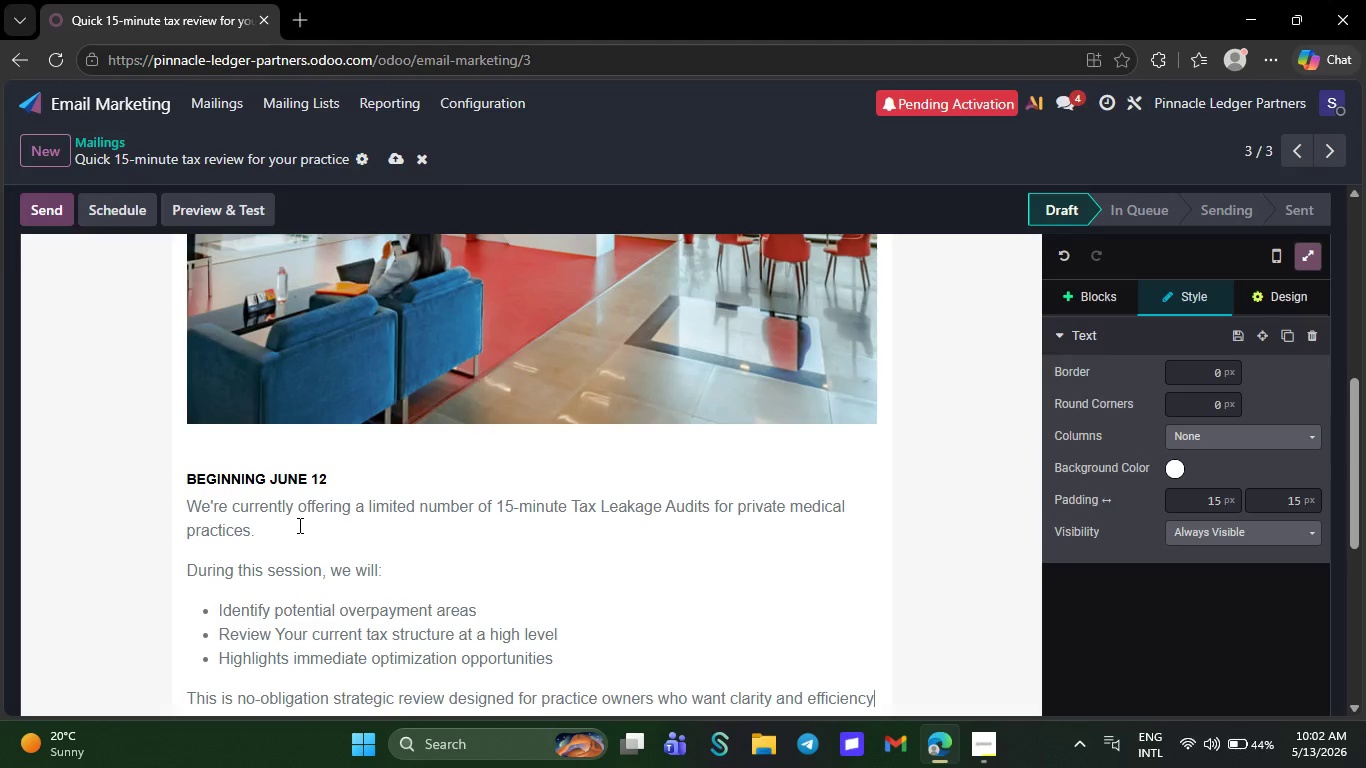 
key(Period)
 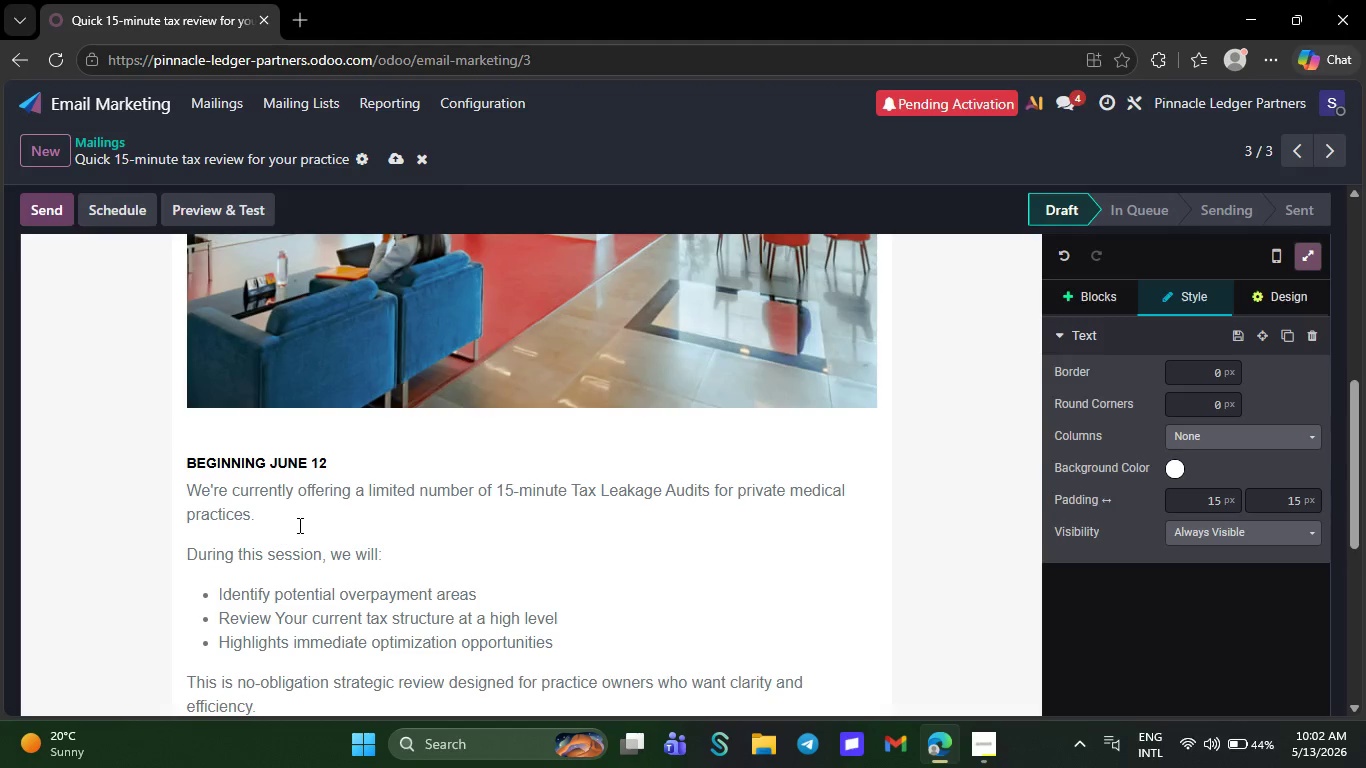 
key(NumpadEnter)
 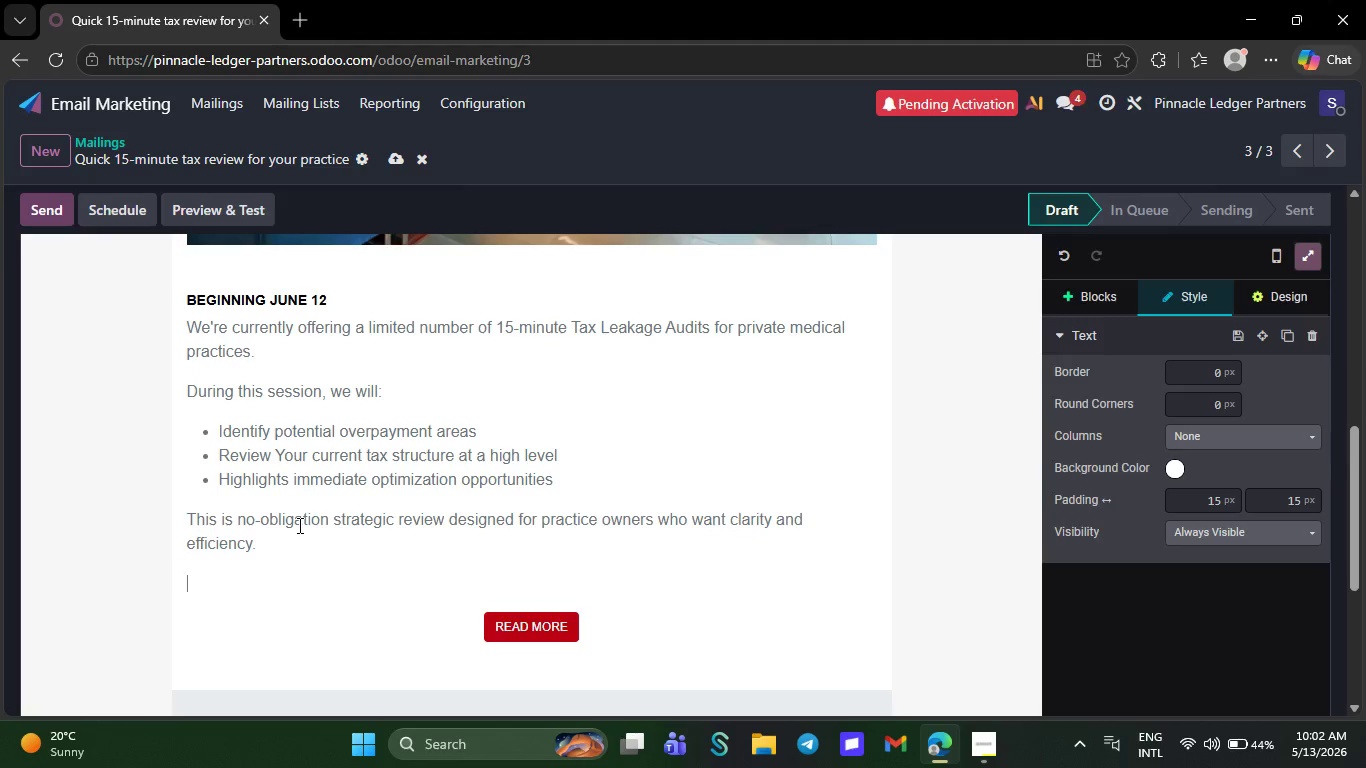 
wait(8.19)
 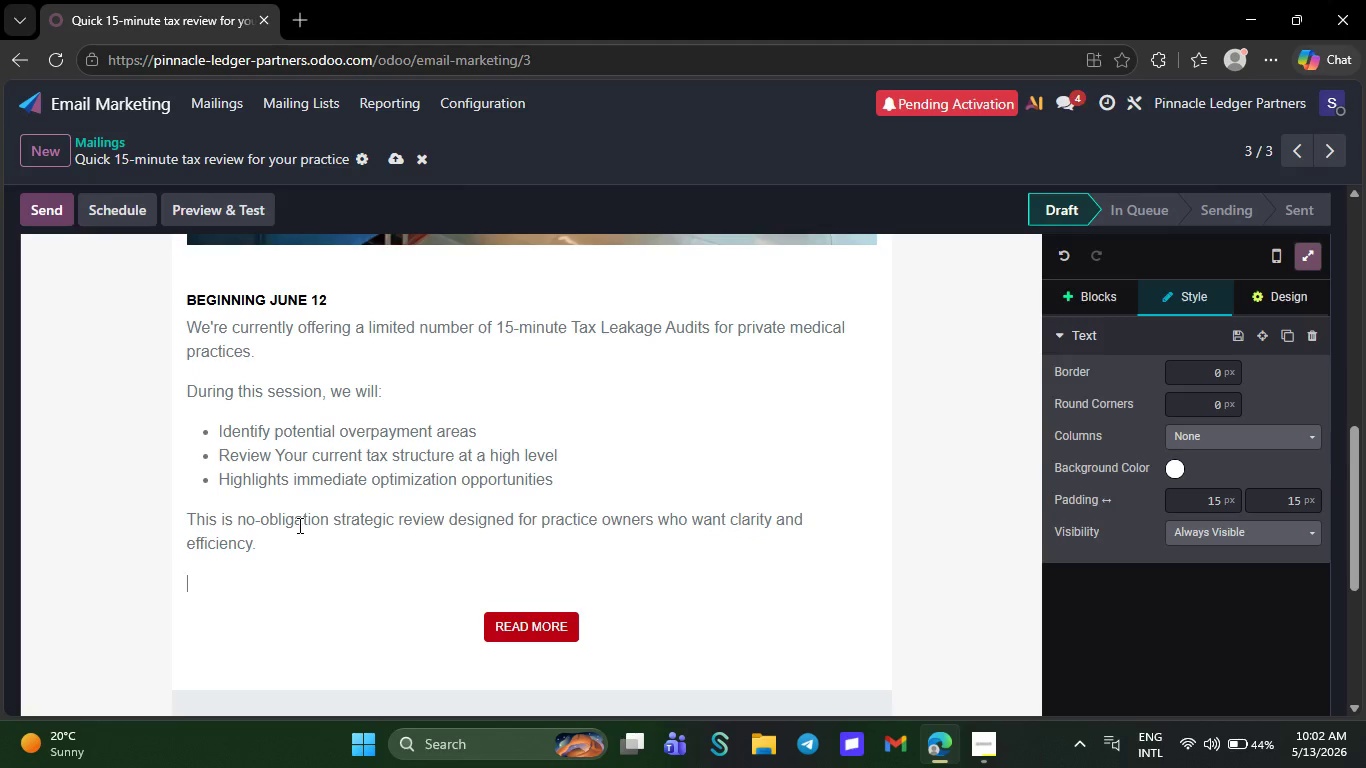 
type(Best regards)
 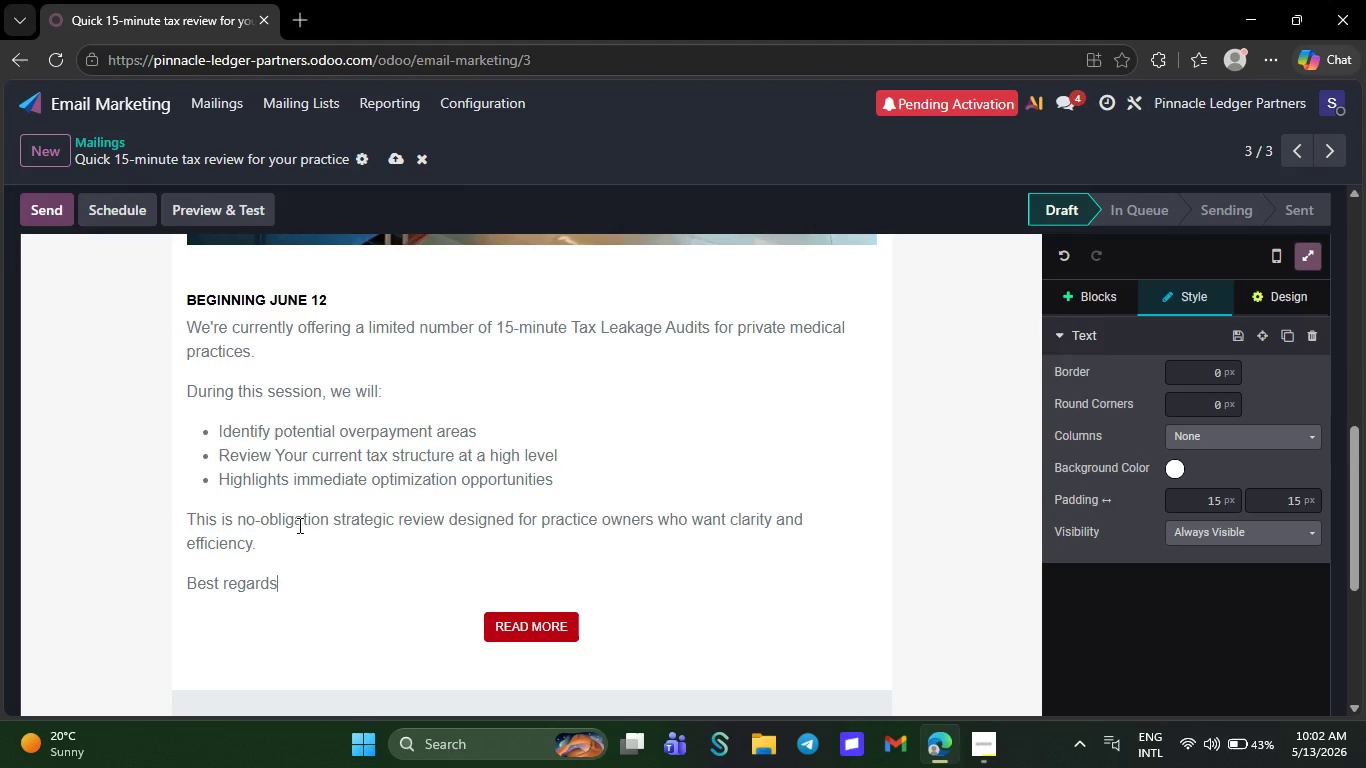 
key(Quote)
 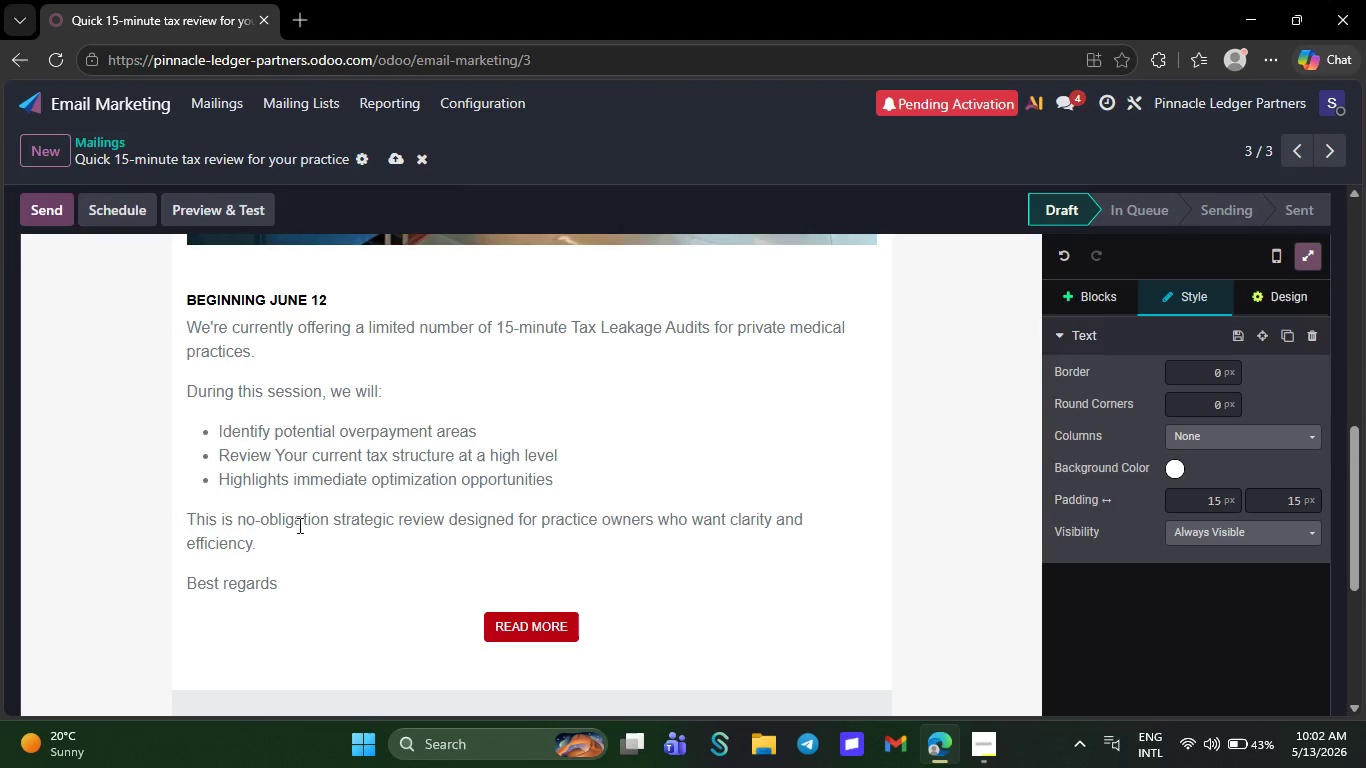 
key(Shift+ShiftRight)
 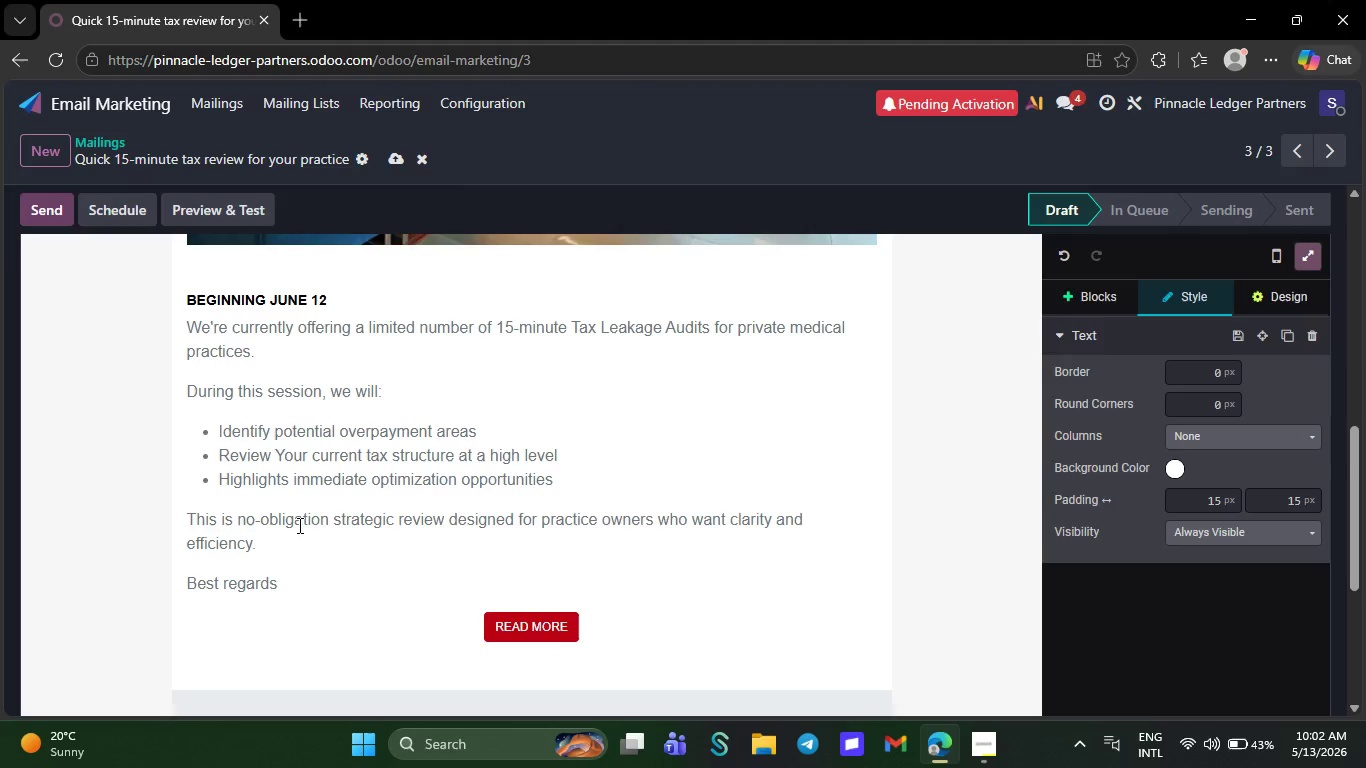 
key(Shift+Enter)
 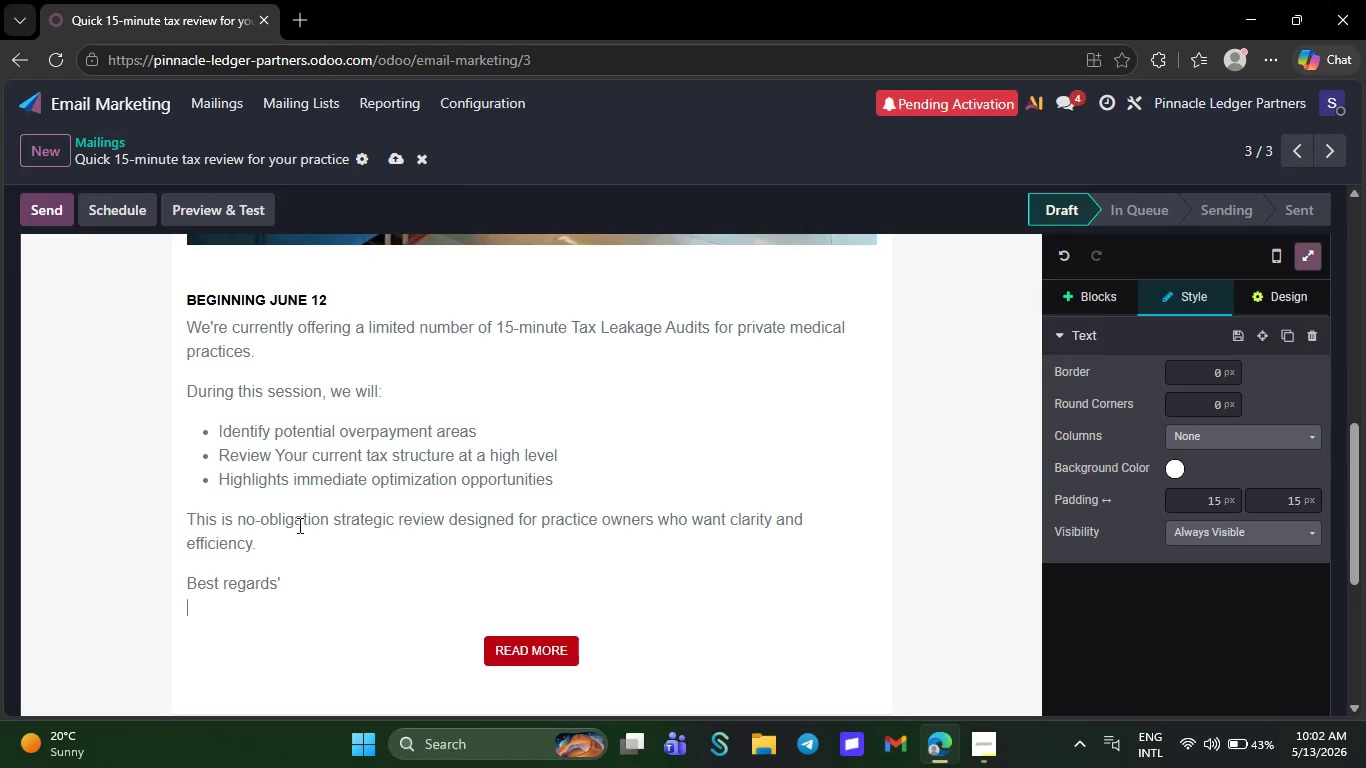 
key(Backspace)
 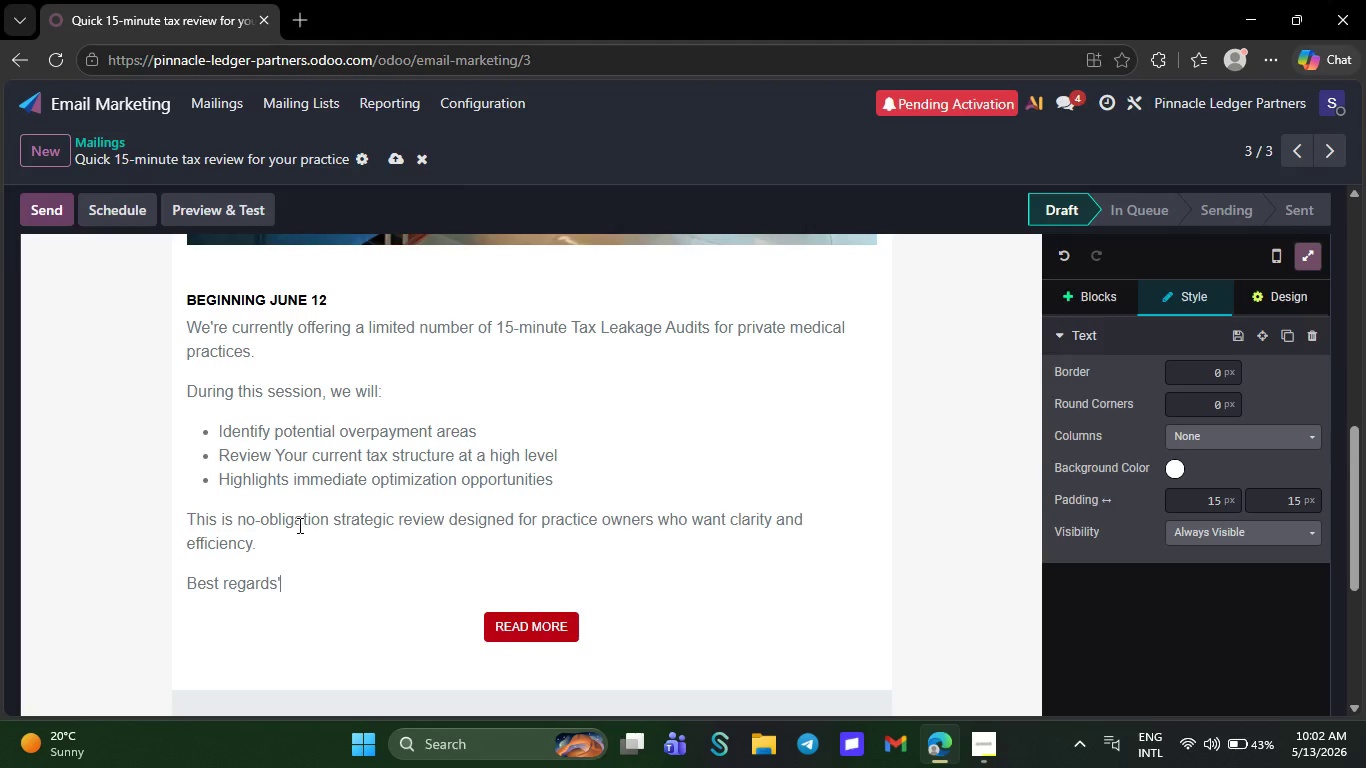 
key(Backspace)
 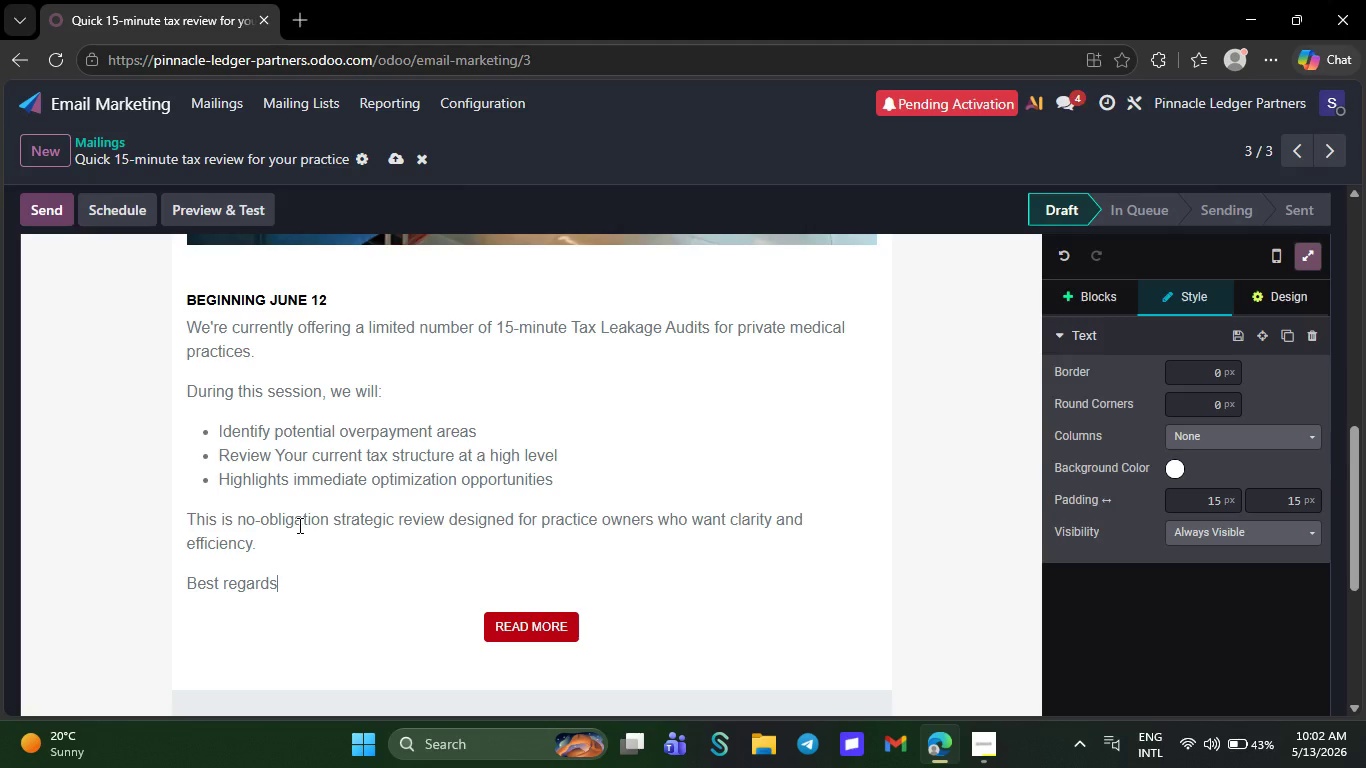 
key(Comma)
 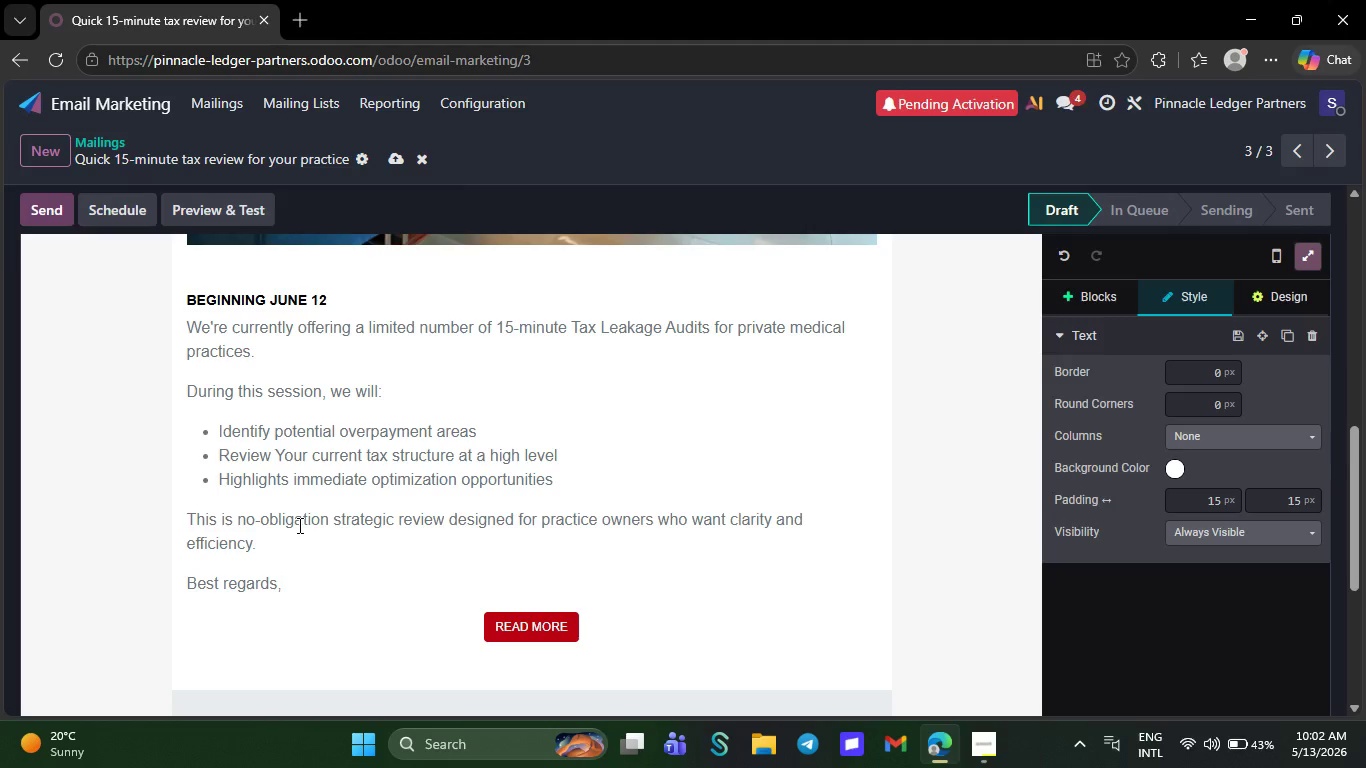 
key(Shift+ShiftRight)
 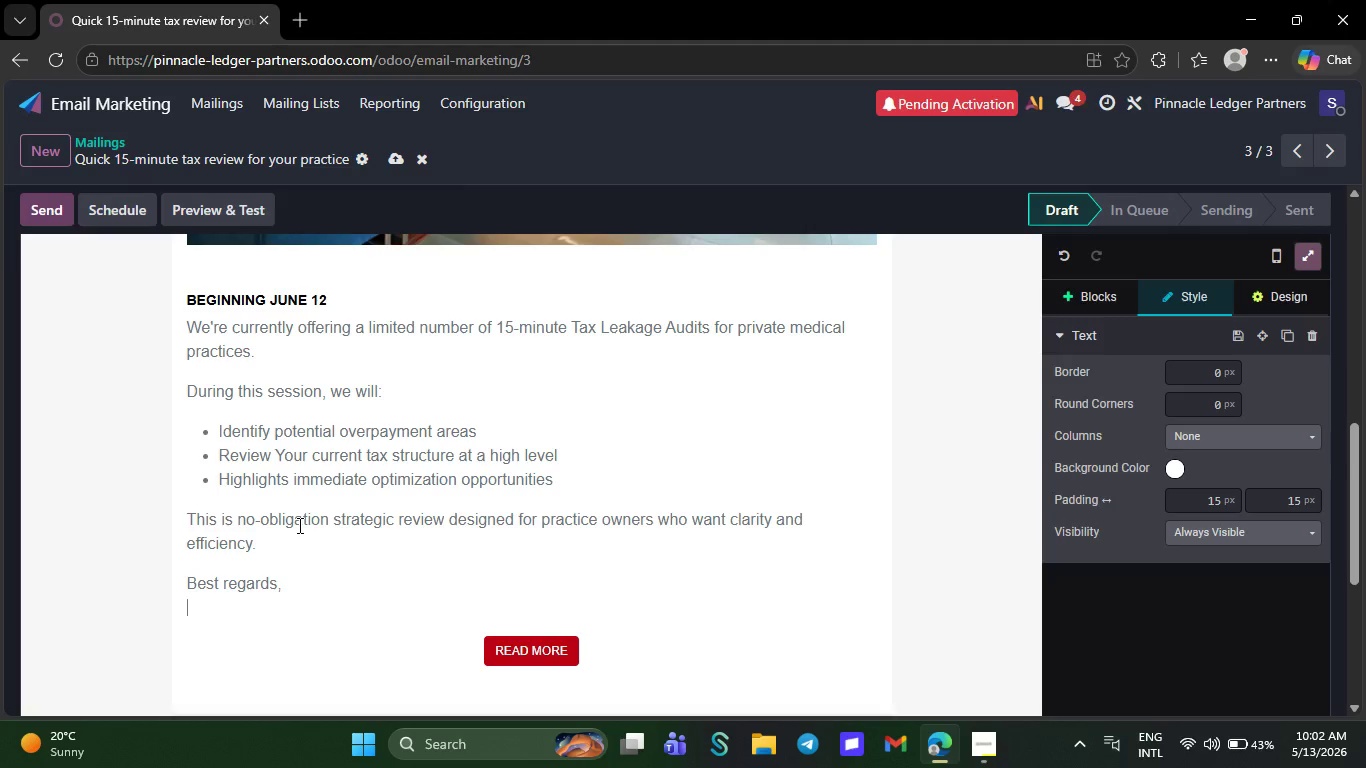 
key(Shift+Enter)
 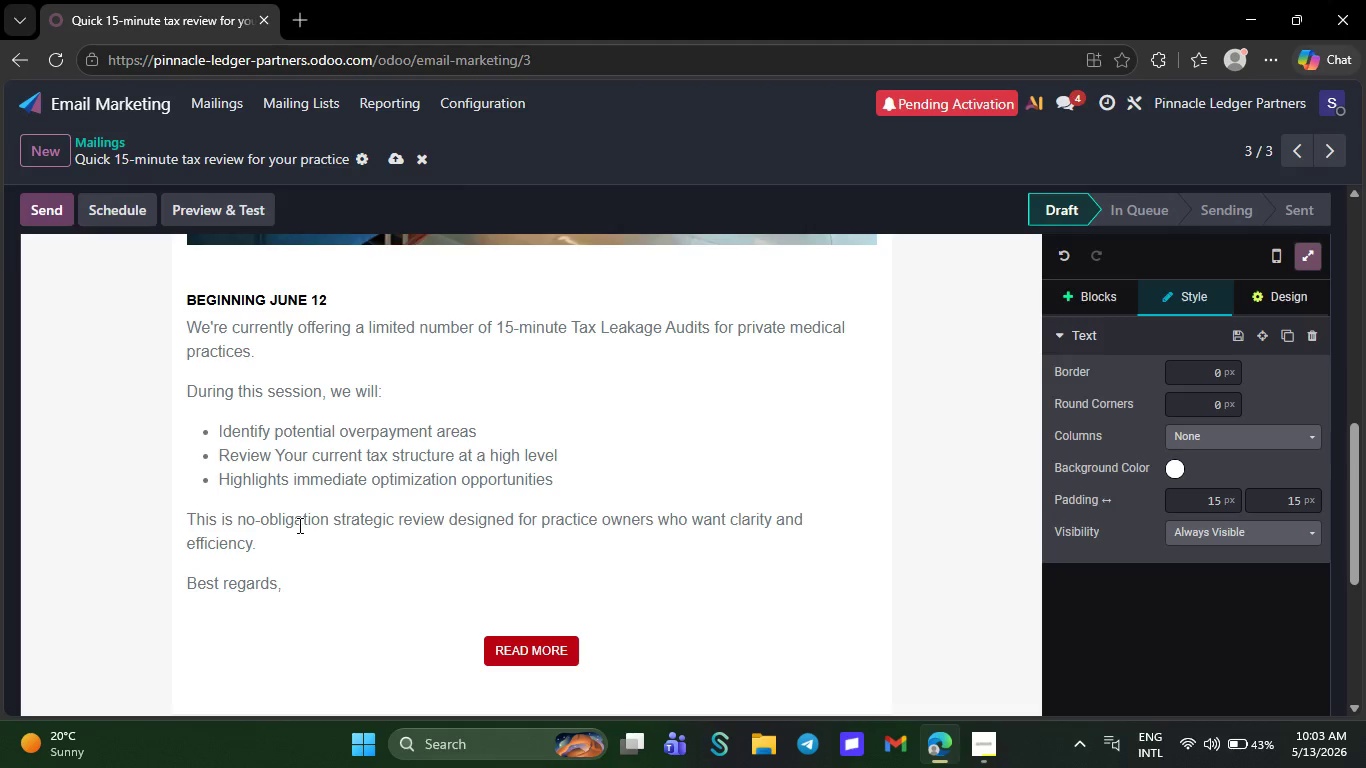 
wait(18.39)
 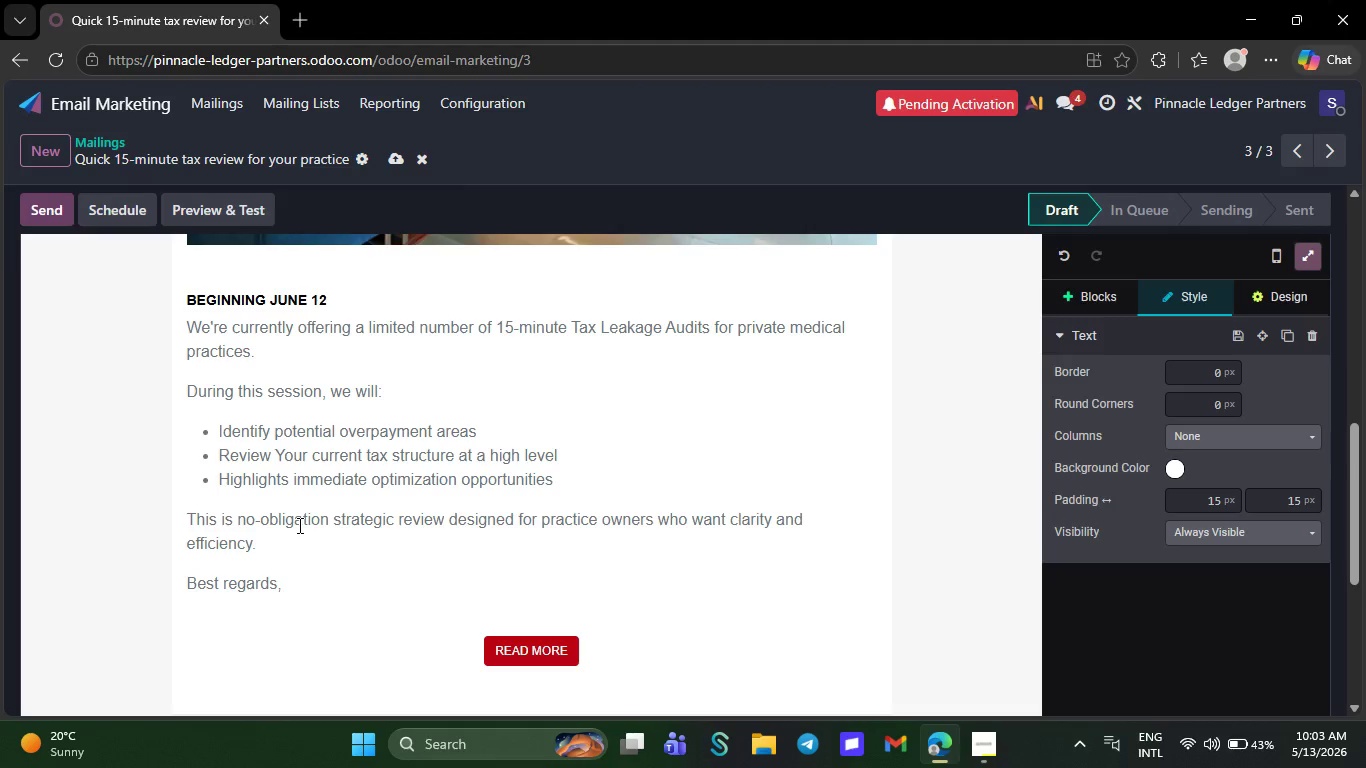 
type(Pinnacle Ledger )
 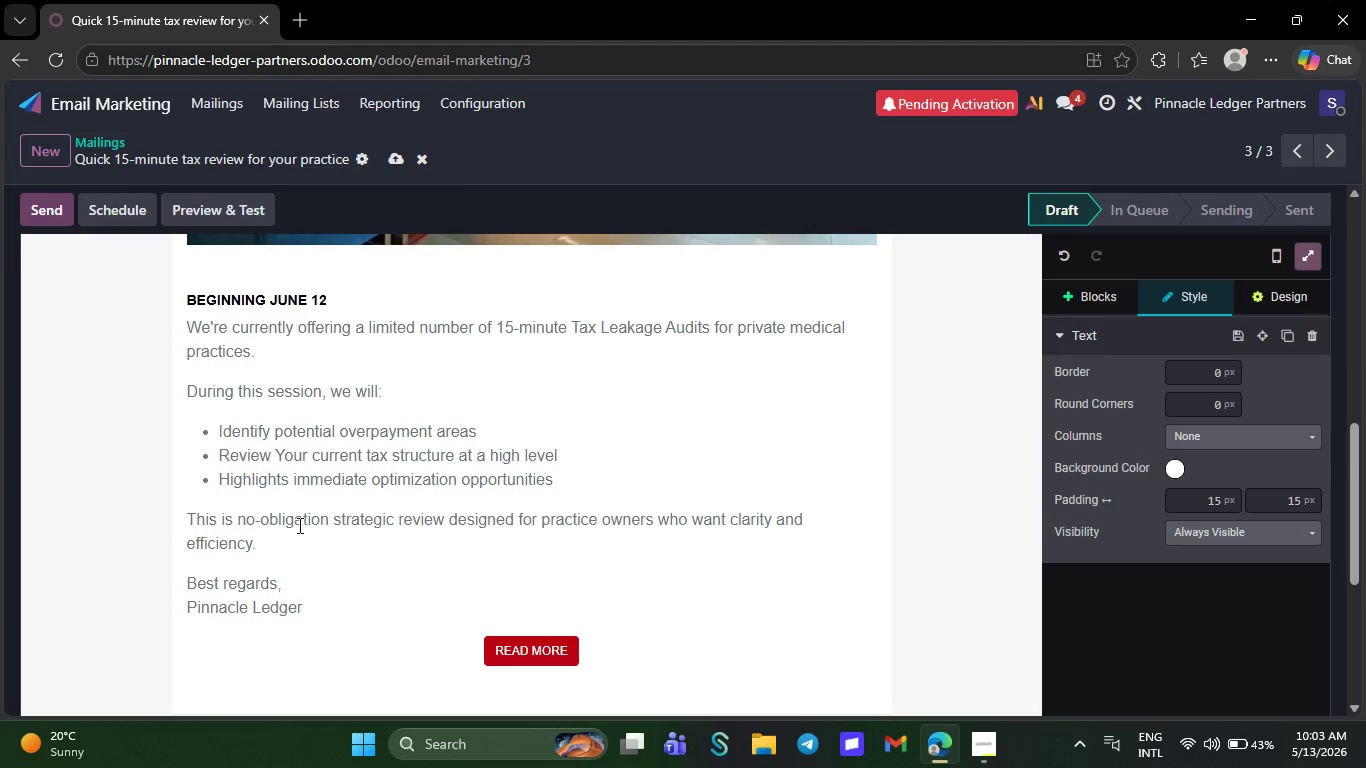 
wait(32.0)
 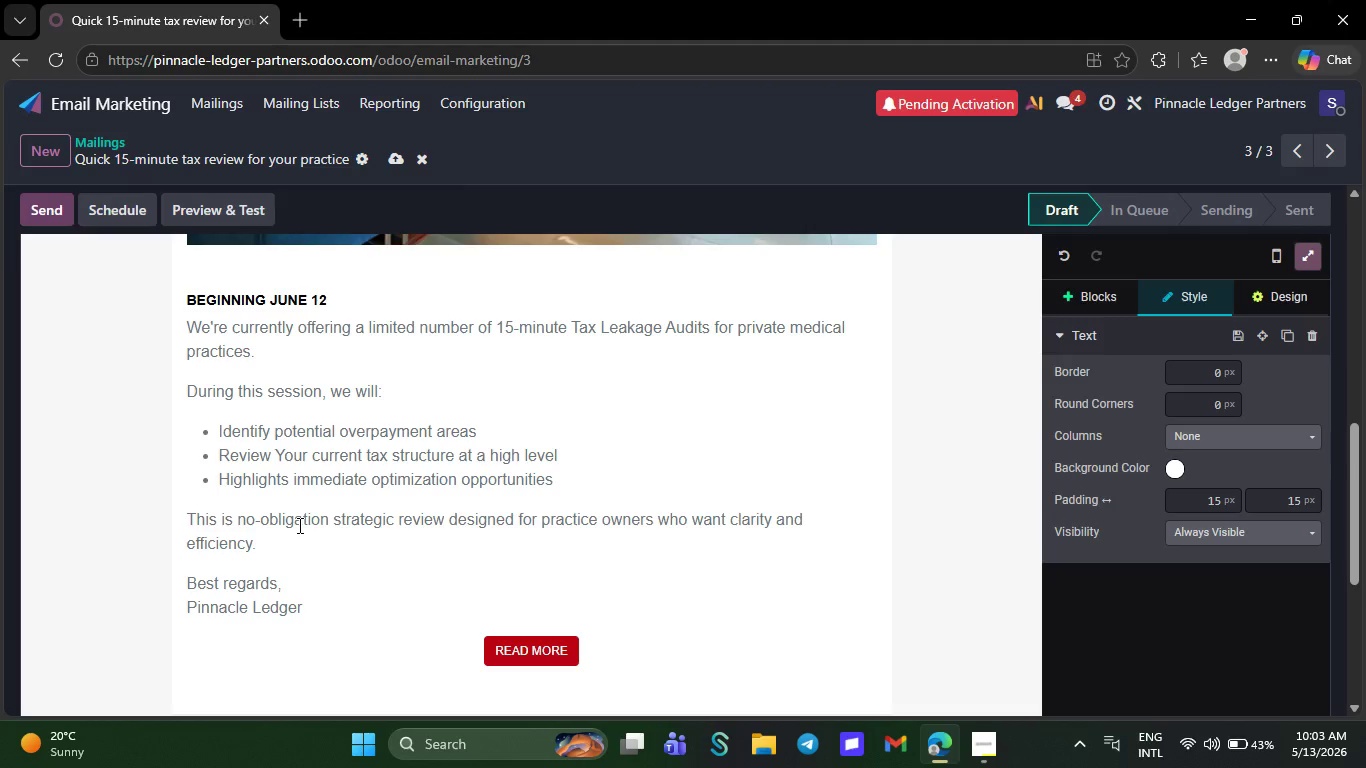 
left_click([573, 649])
 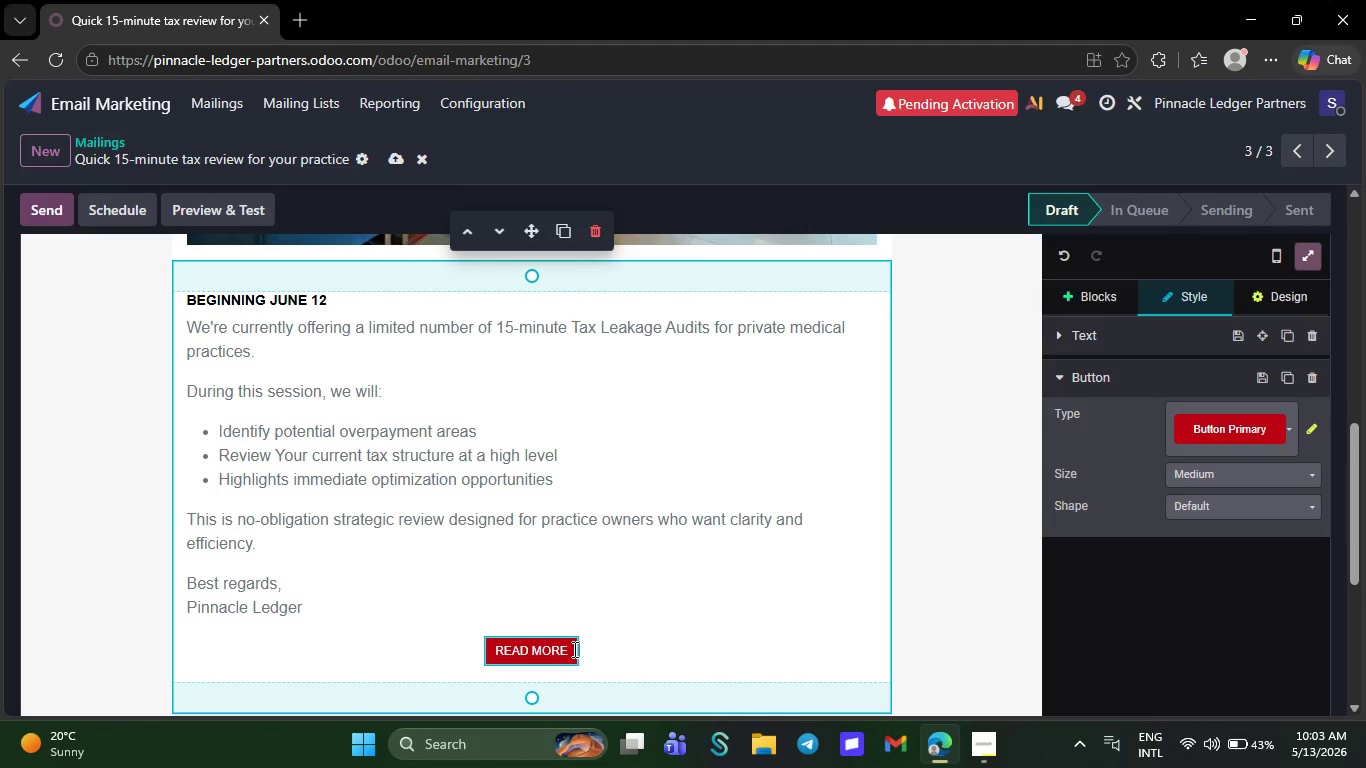 
key(Backspace)
 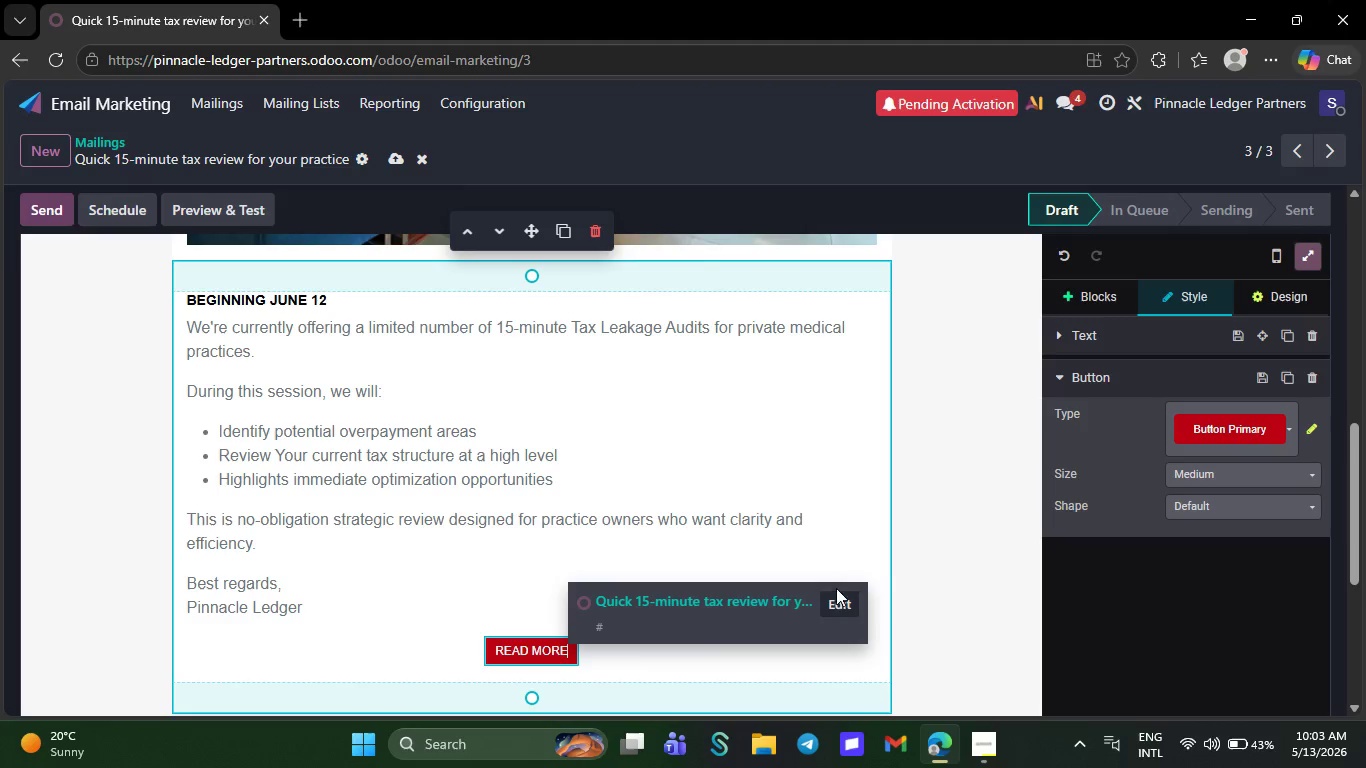 
left_click([837, 598])
 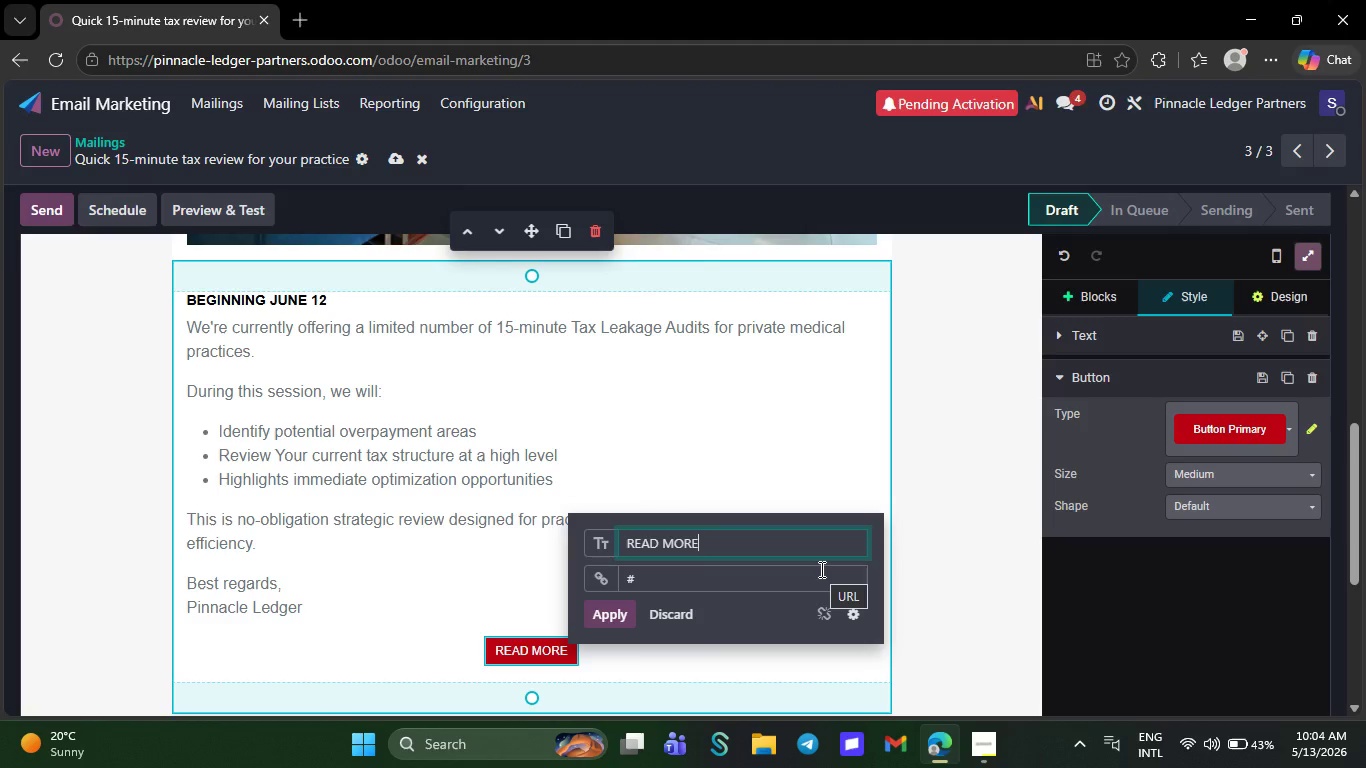 
key(Backspace)
 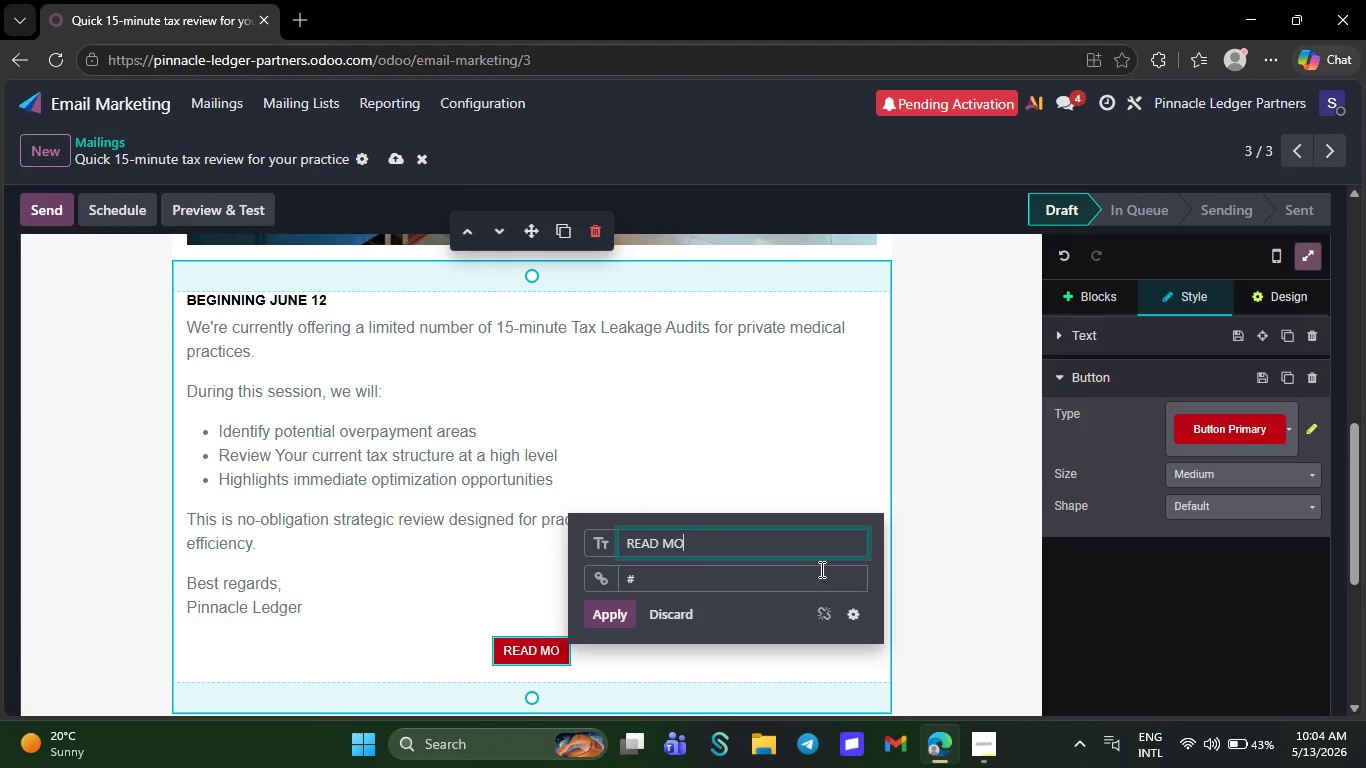 
key(Backspace)
 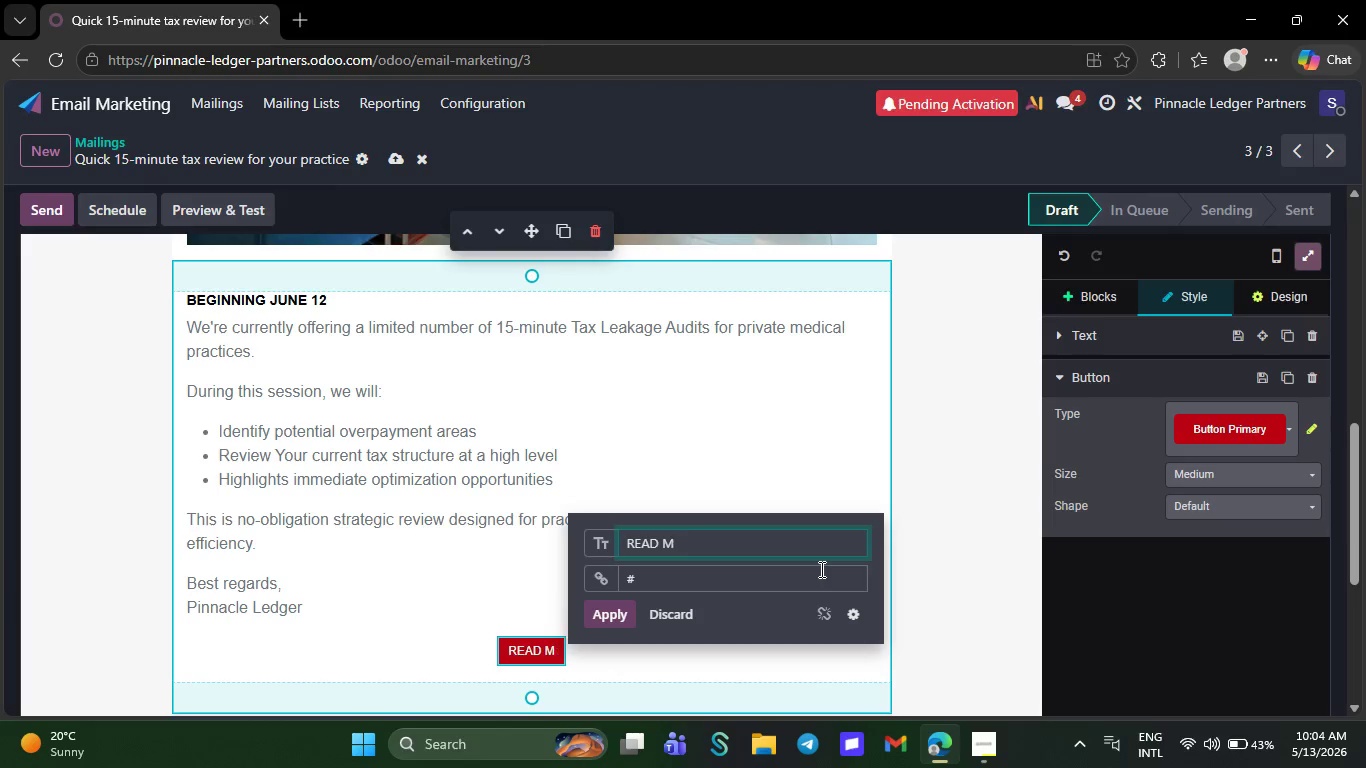 
key(Backspace)
 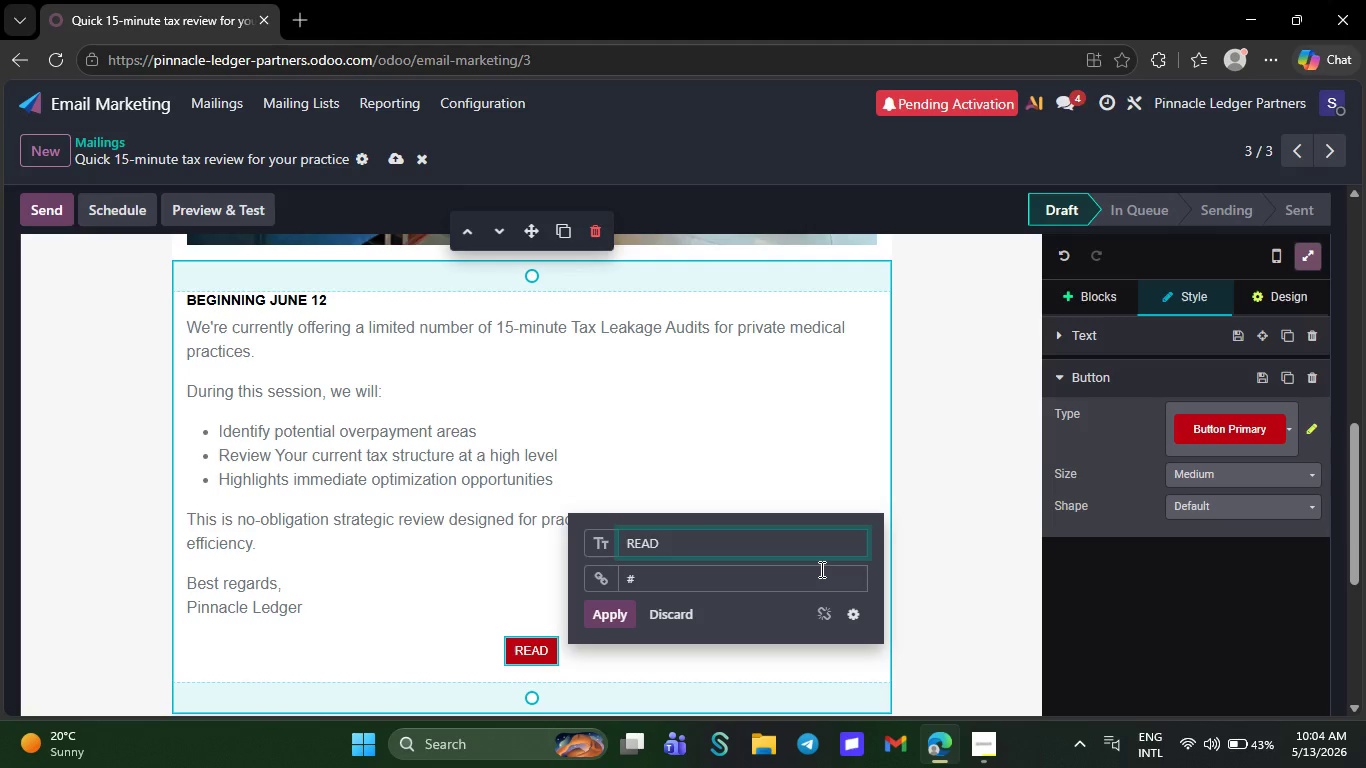 
key(Backspace)
 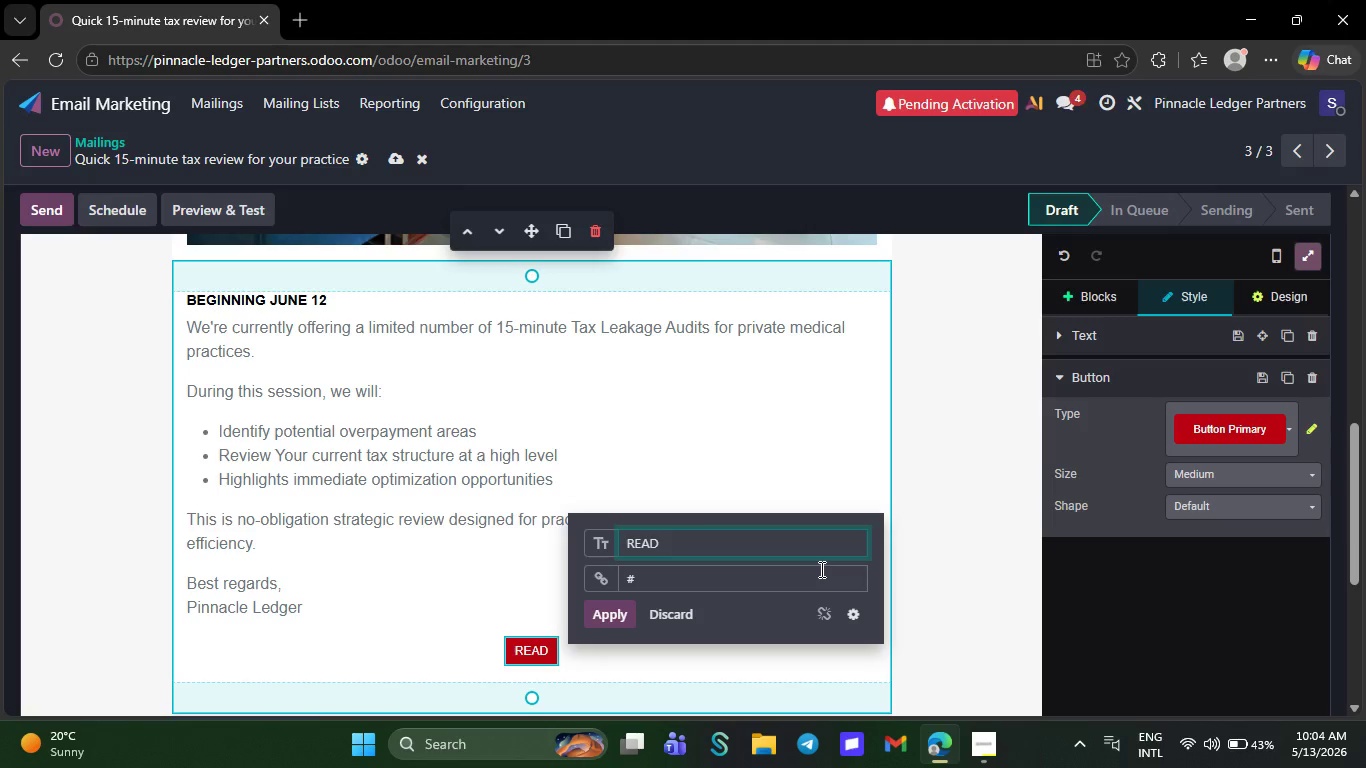 
key(Backspace)
 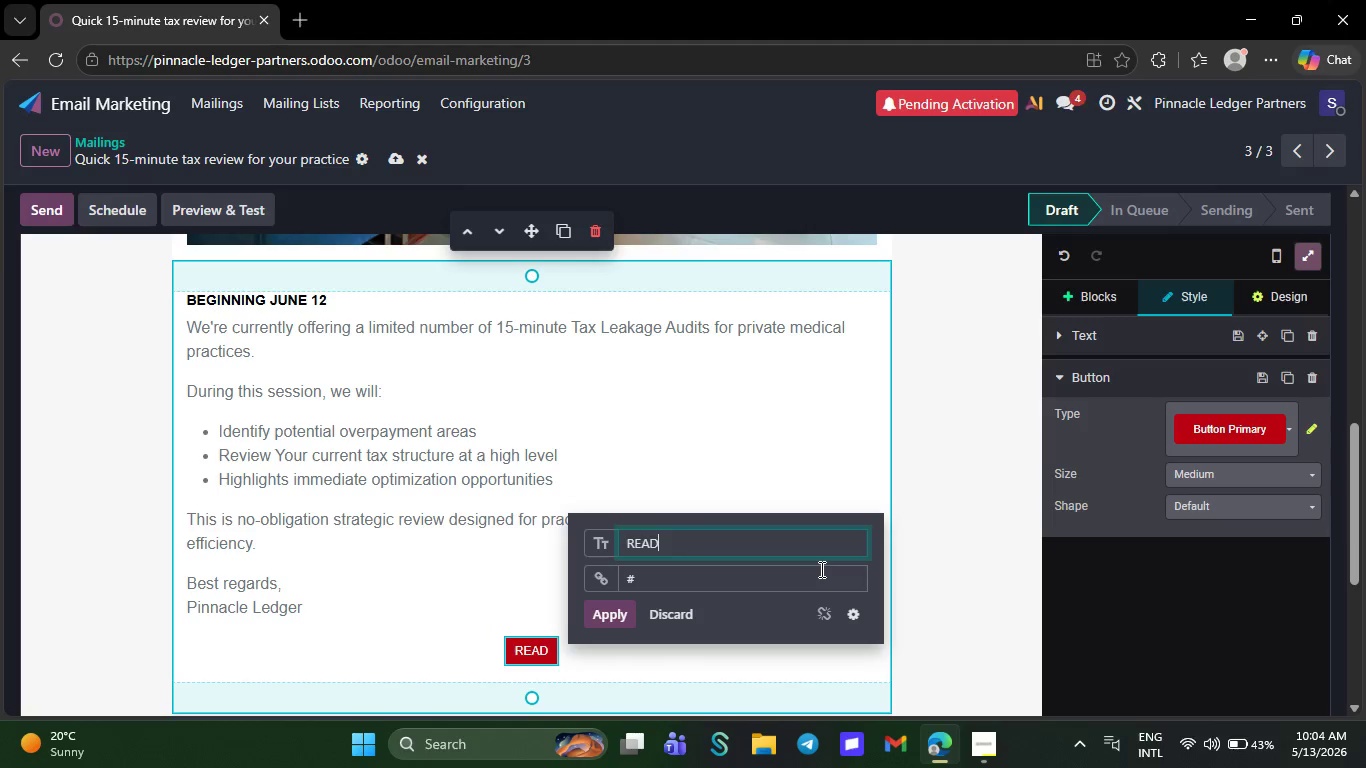 
key(Backspace)
 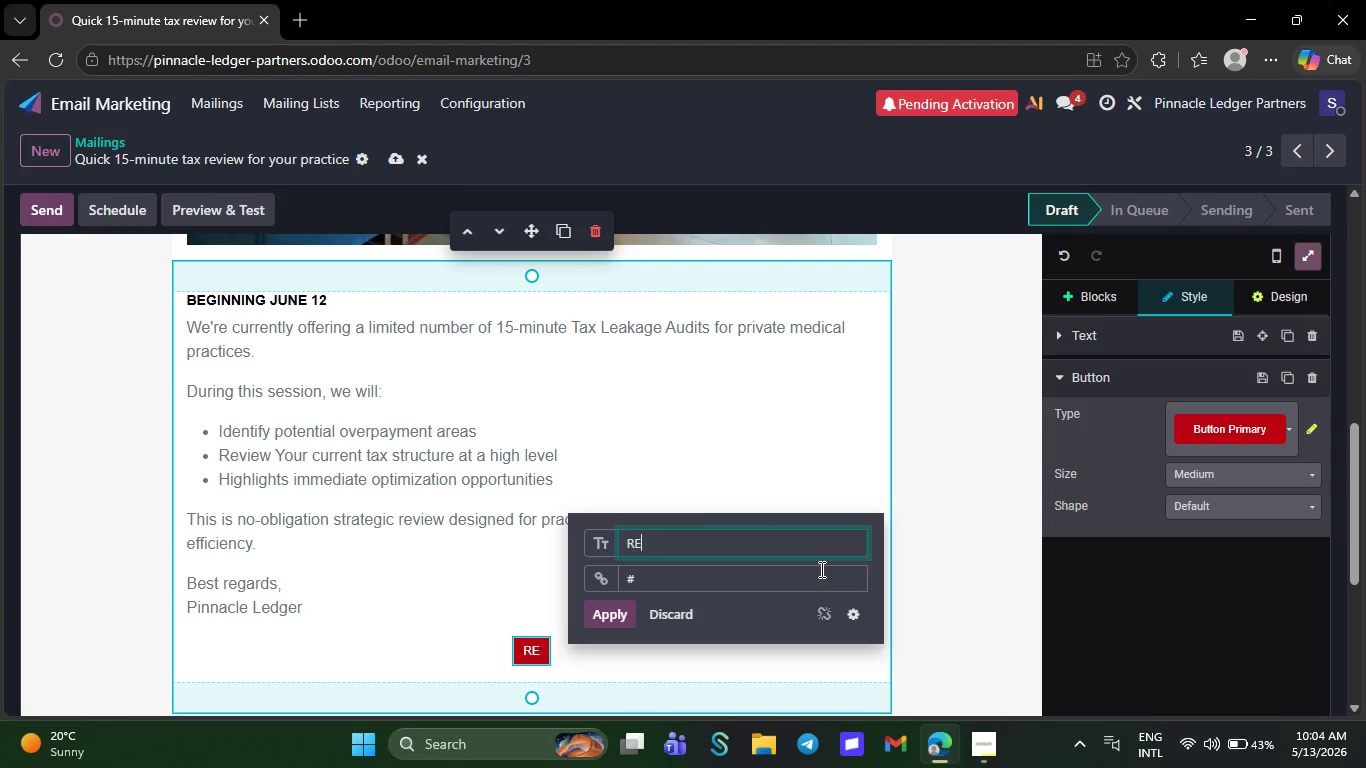 
key(Backspace)
 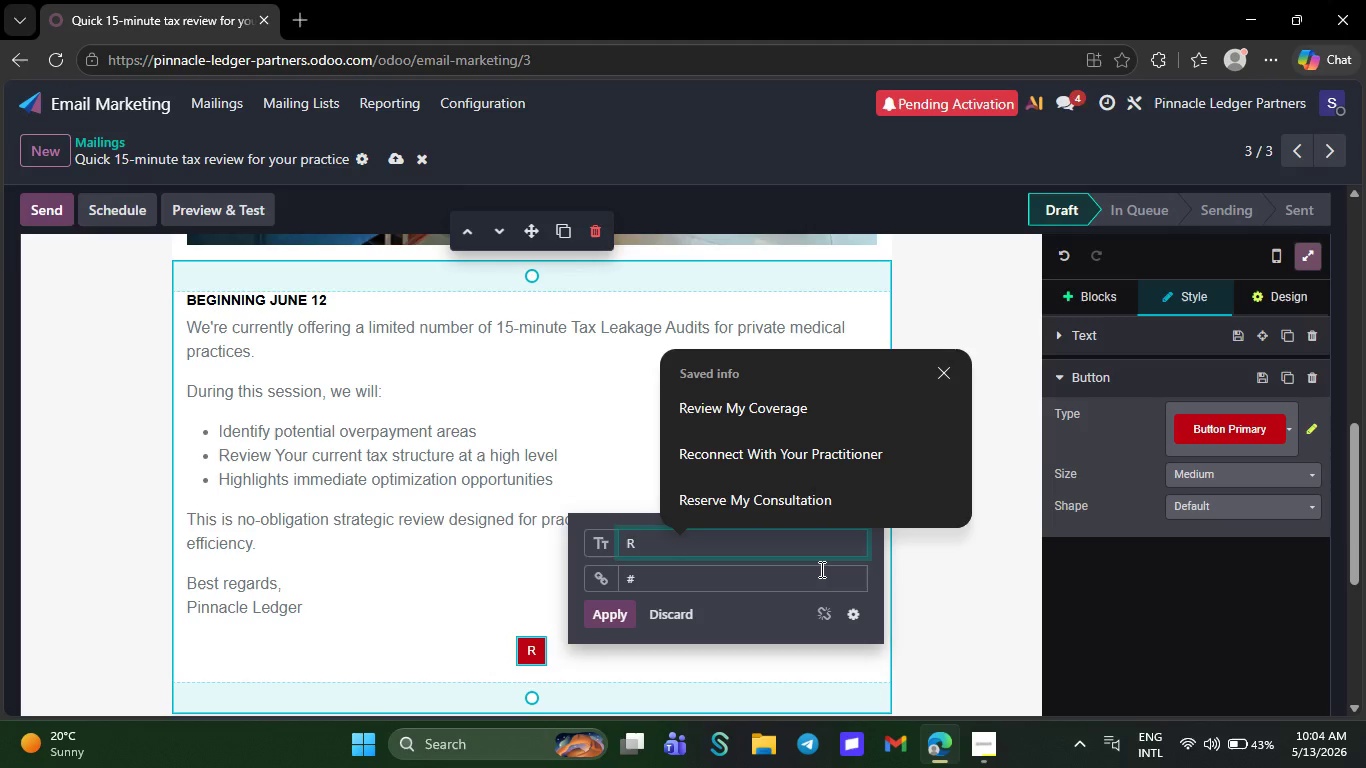 
key(Backspace)
 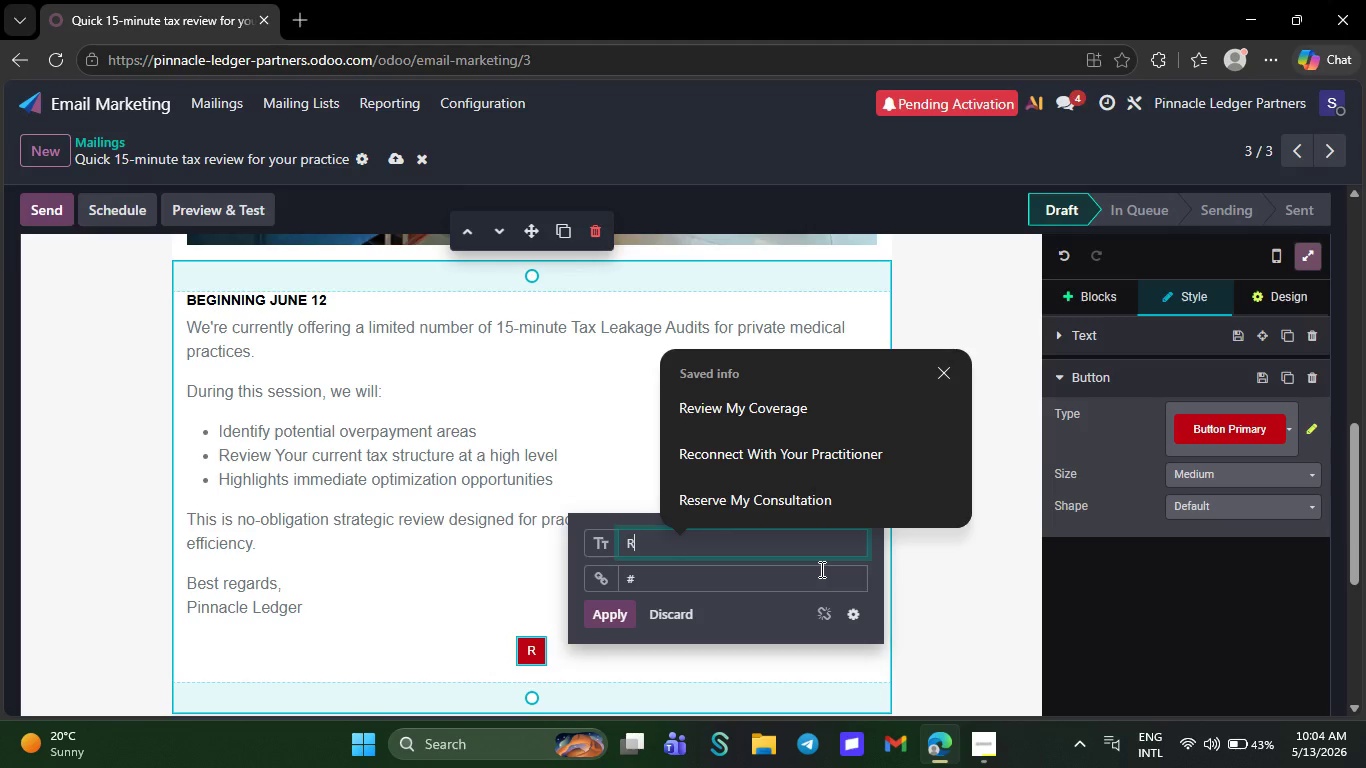 
key(Backspace)
 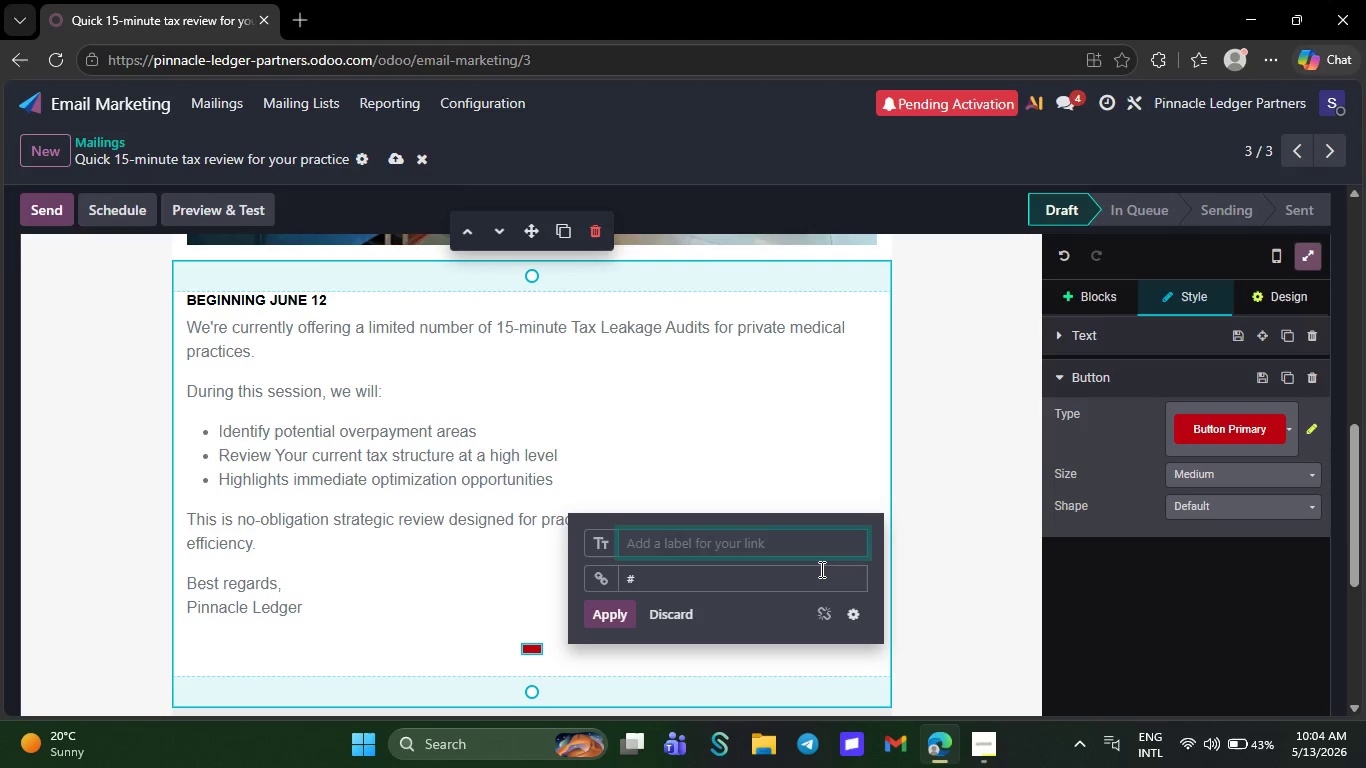 
key(CapsLock)
 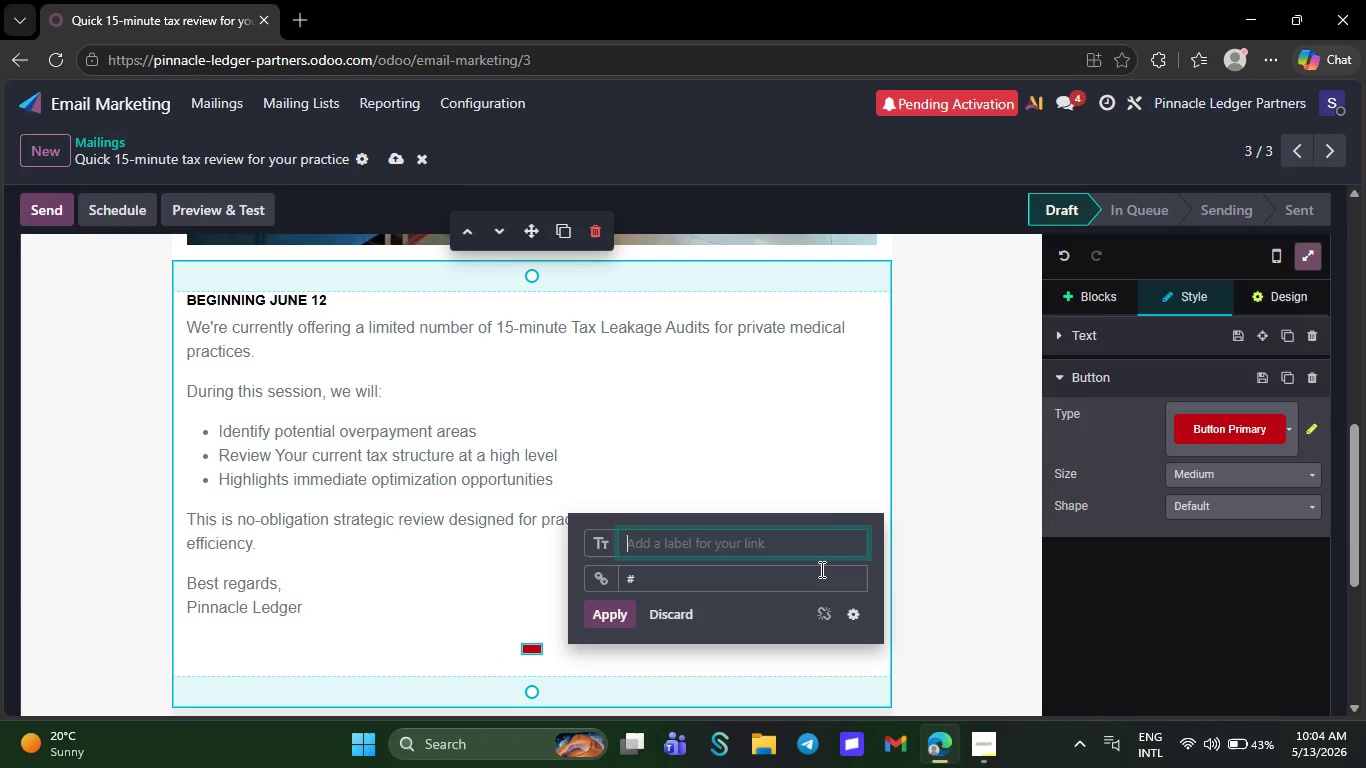 
key(B)
 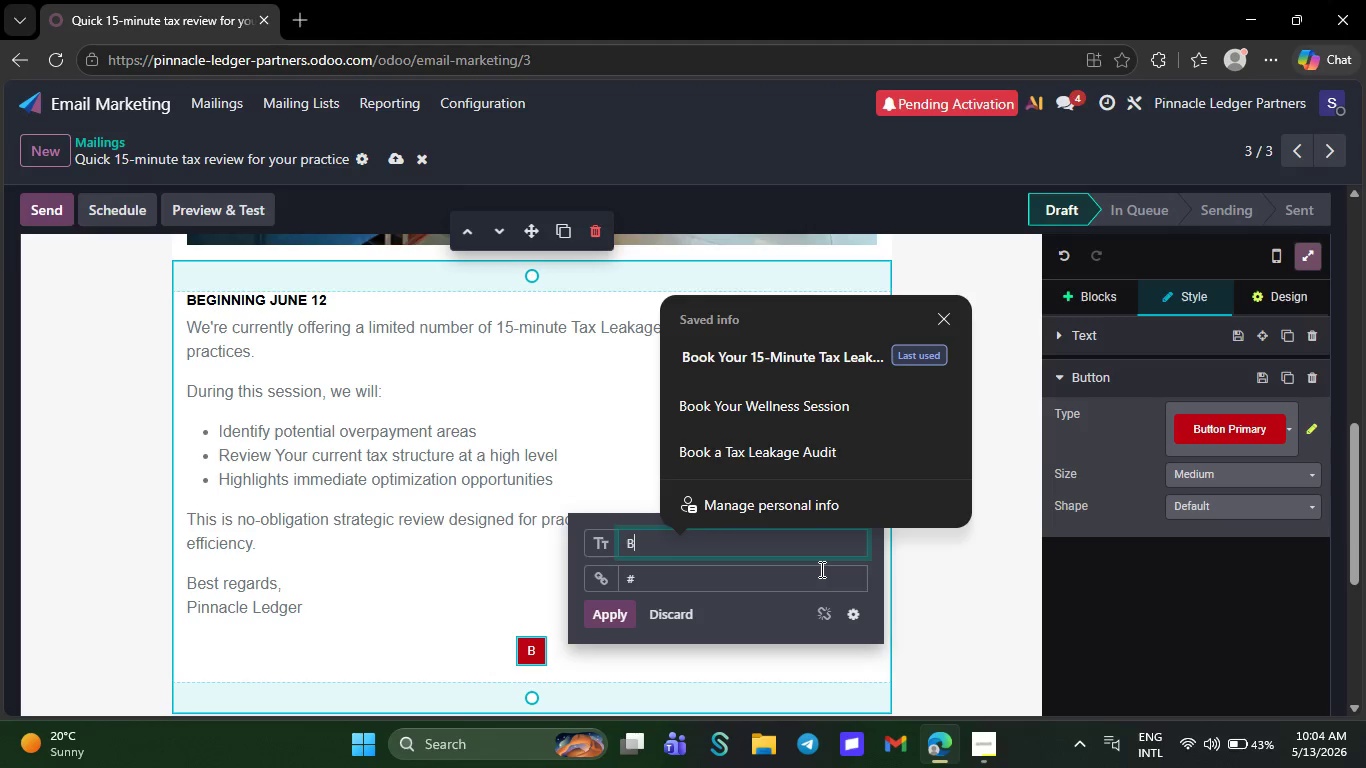 
key(CapsLock)
 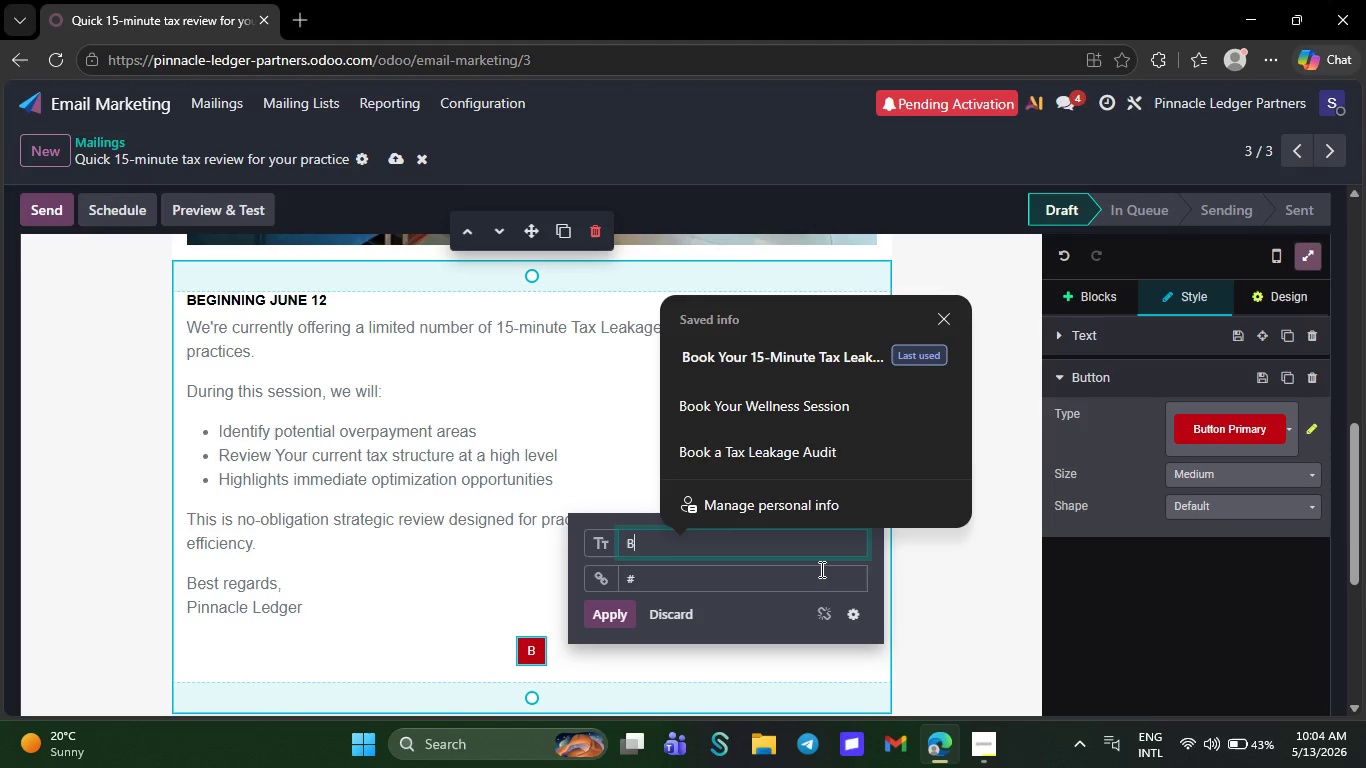 
wait(6.77)
 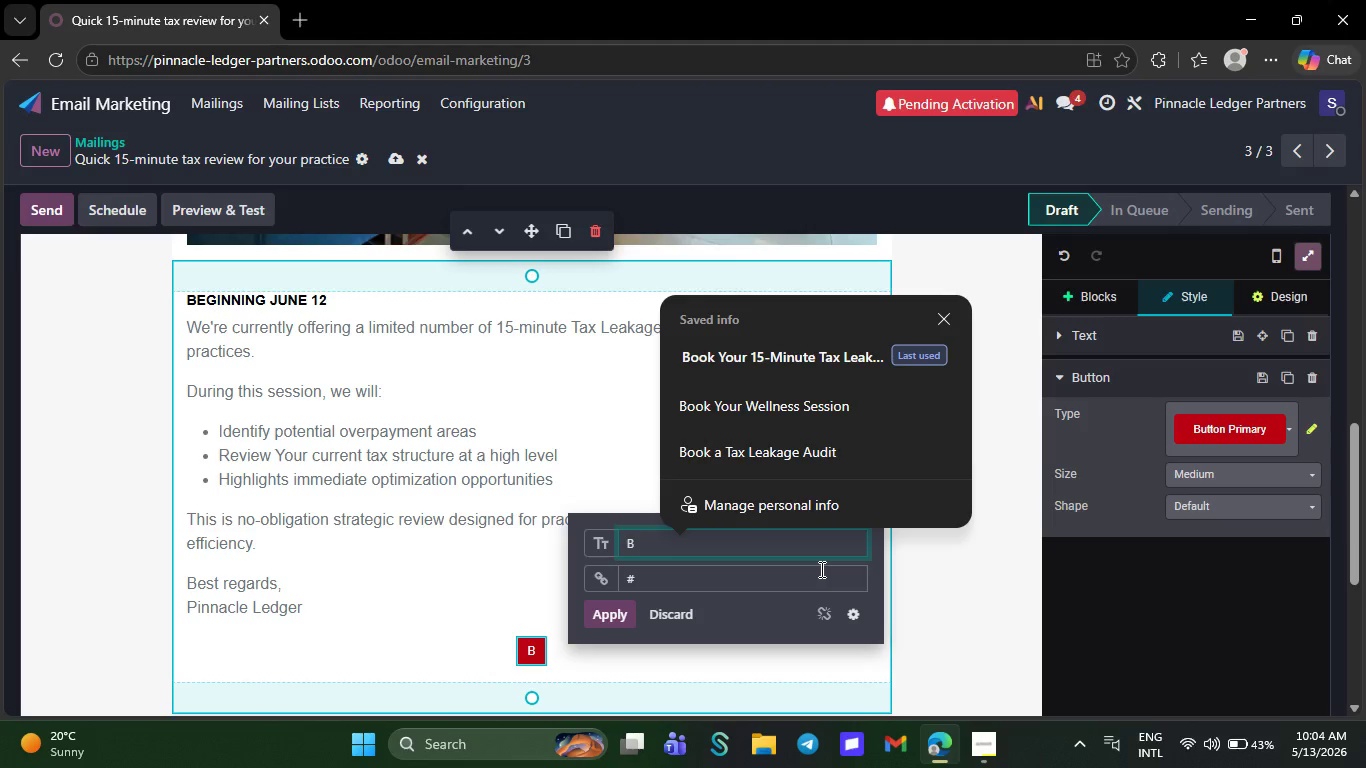 
left_click([819, 470])
 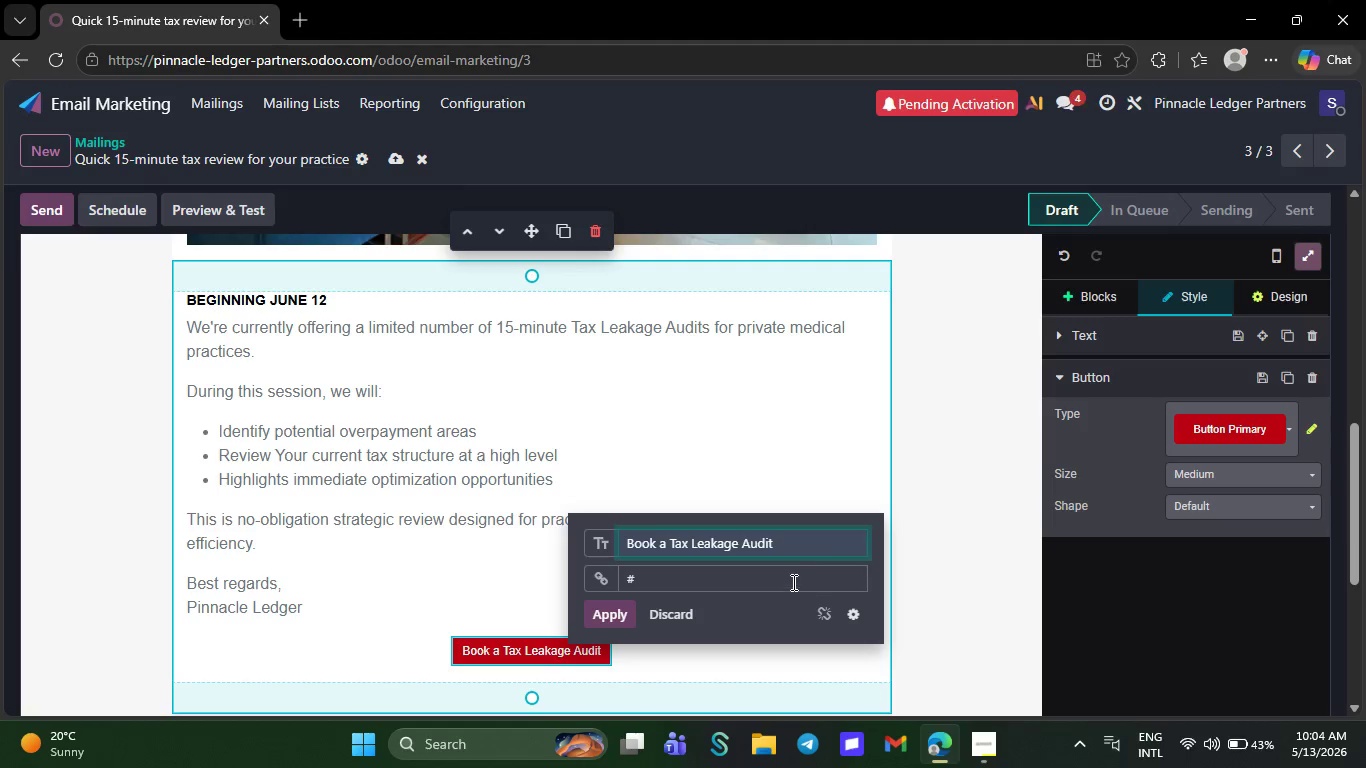 
left_click([792, 582])
 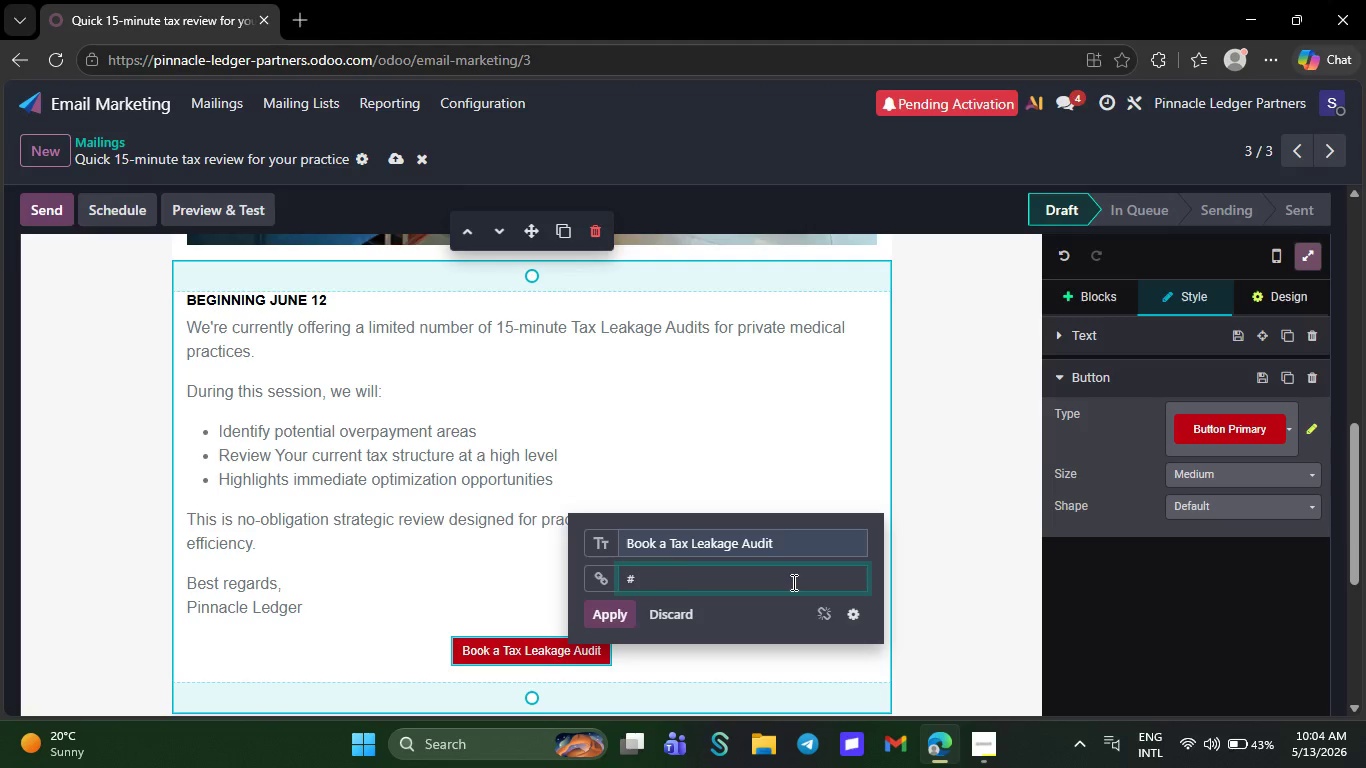 
key(Backspace)
 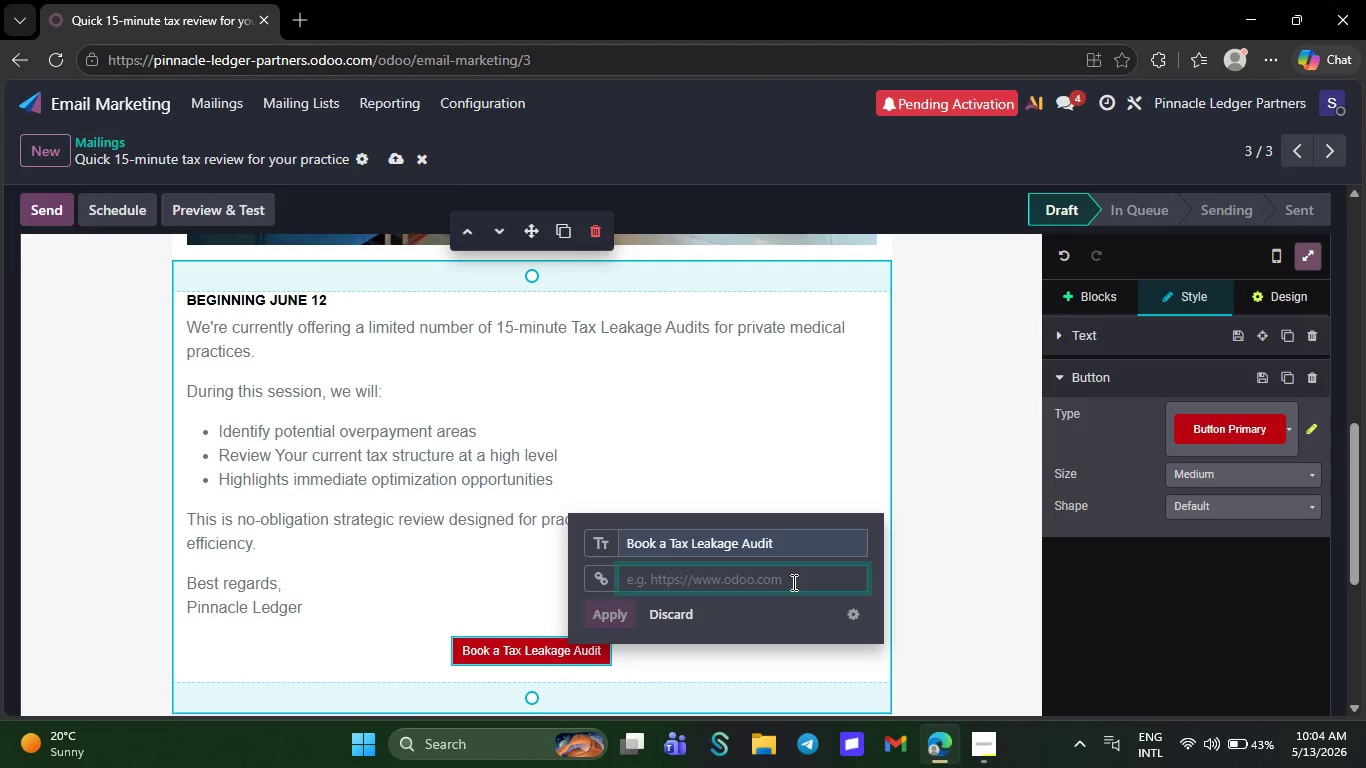 
key(H)
 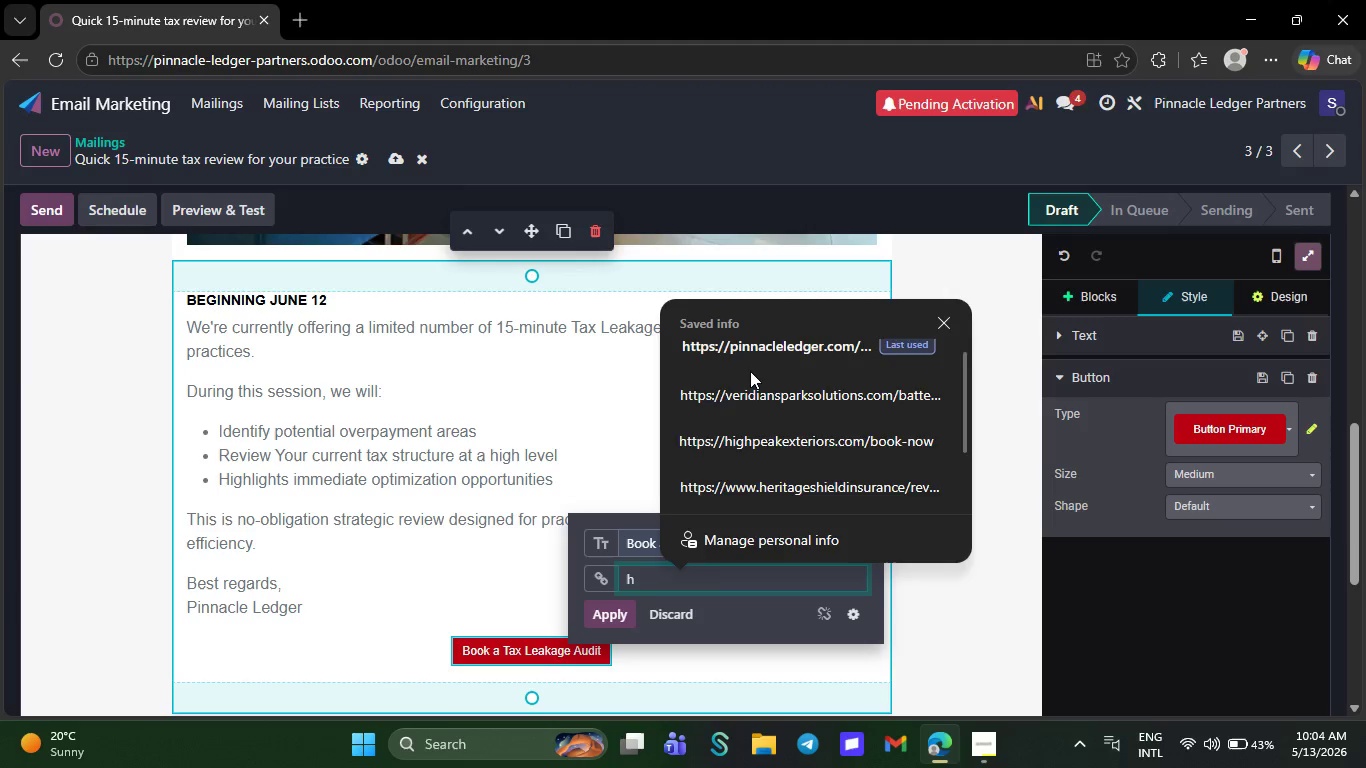 
left_click([749, 365])
 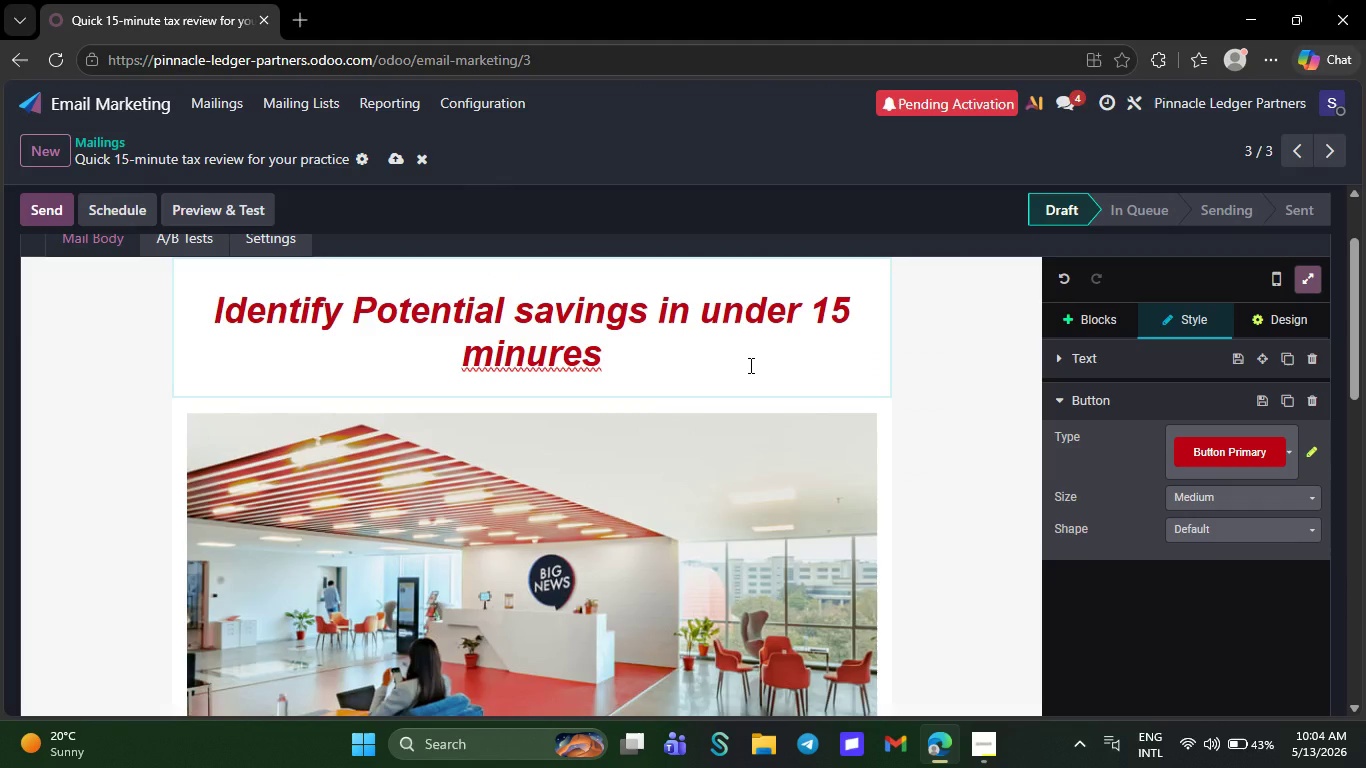 
wait(8.83)
 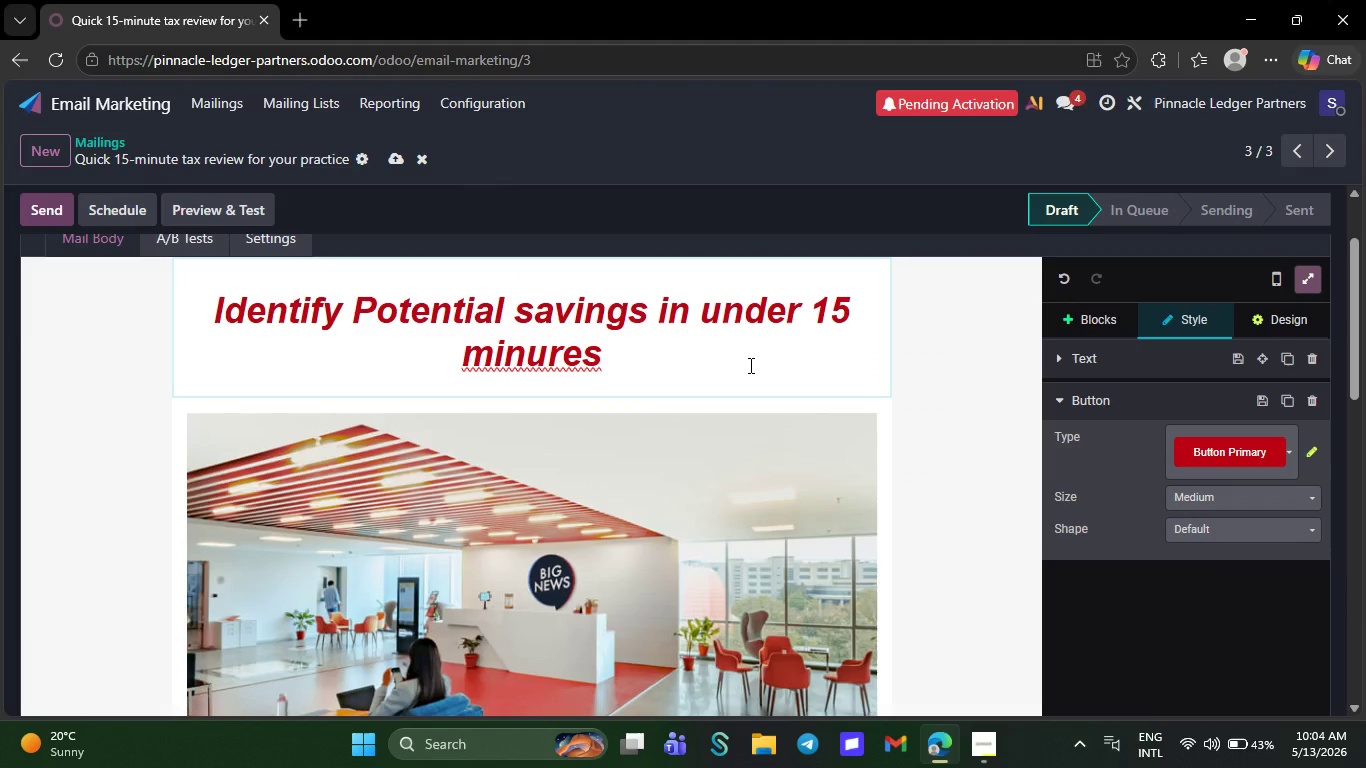 
right_click([561, 346])
 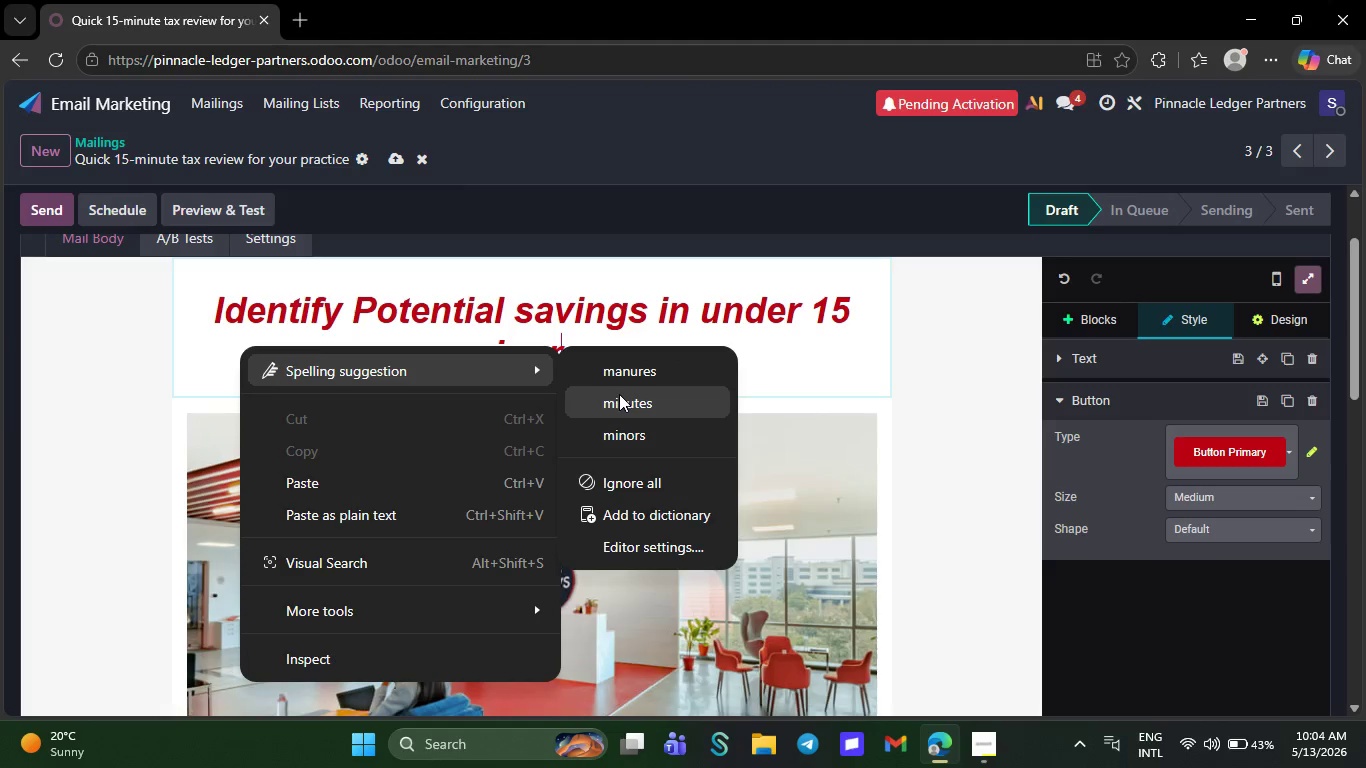 
left_click([619, 394])
 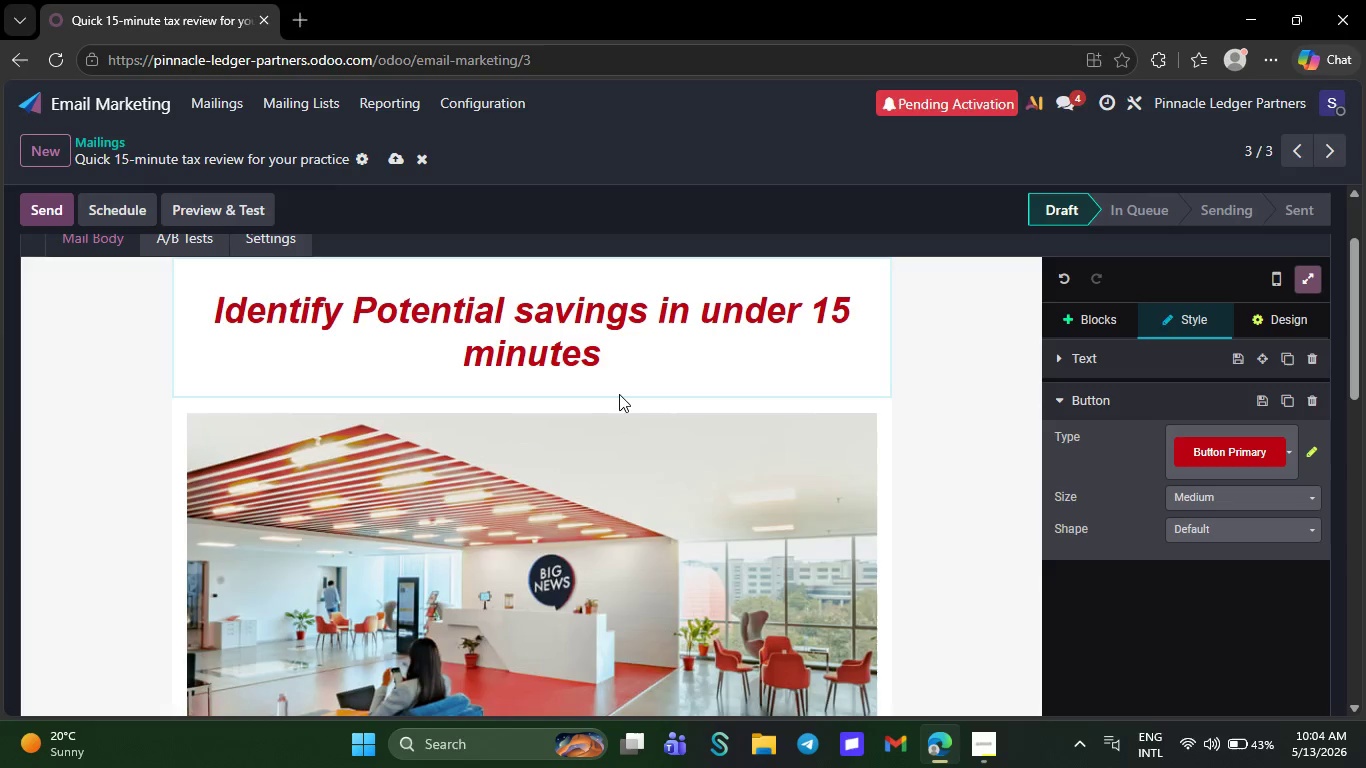 
wait(8.86)
 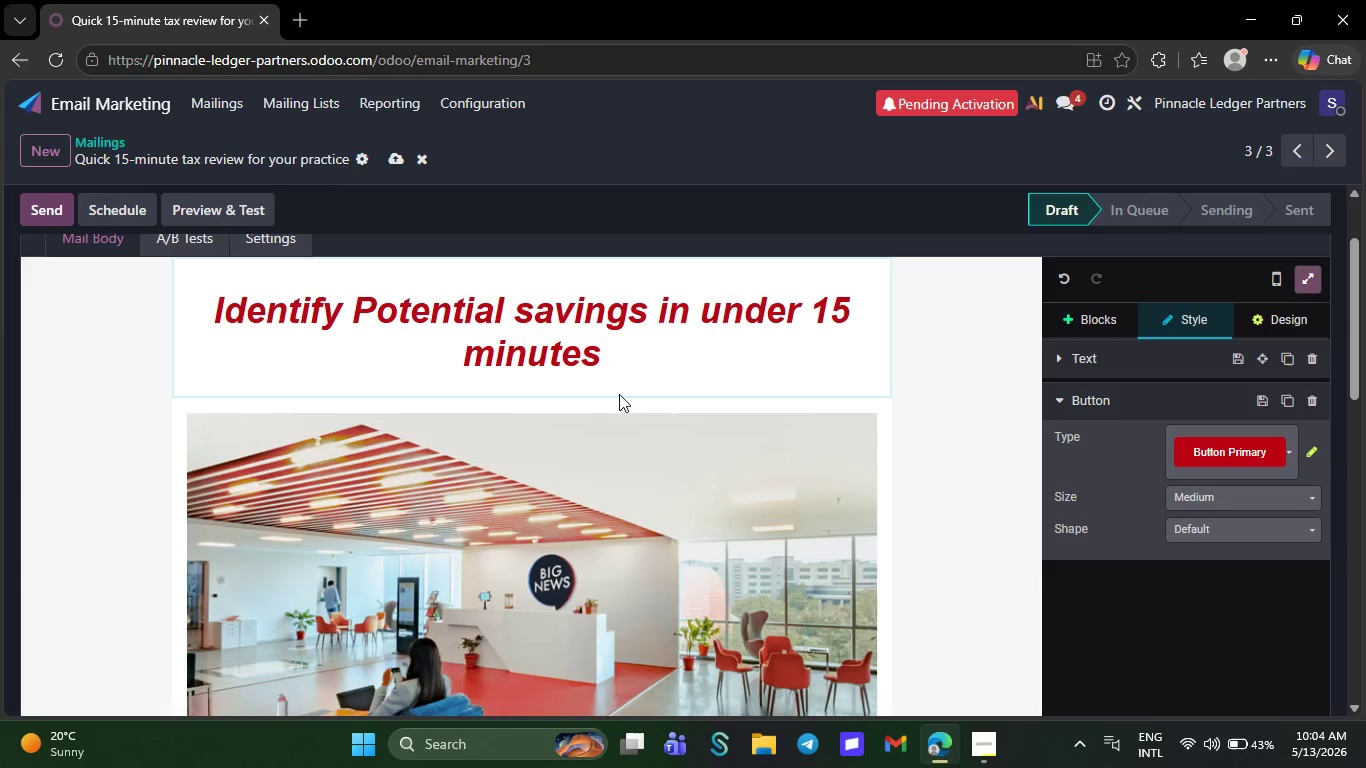 
left_click([300, 12])
 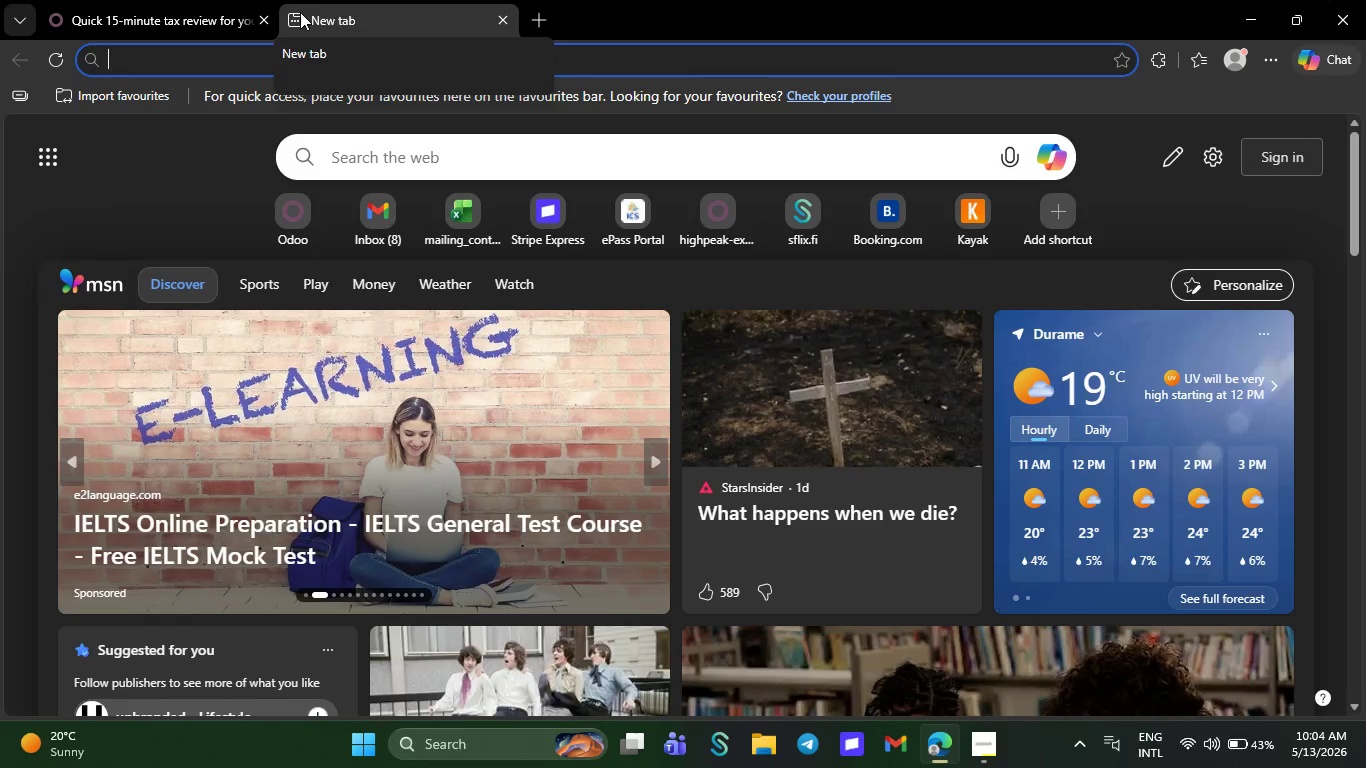 
wait(14.73)
 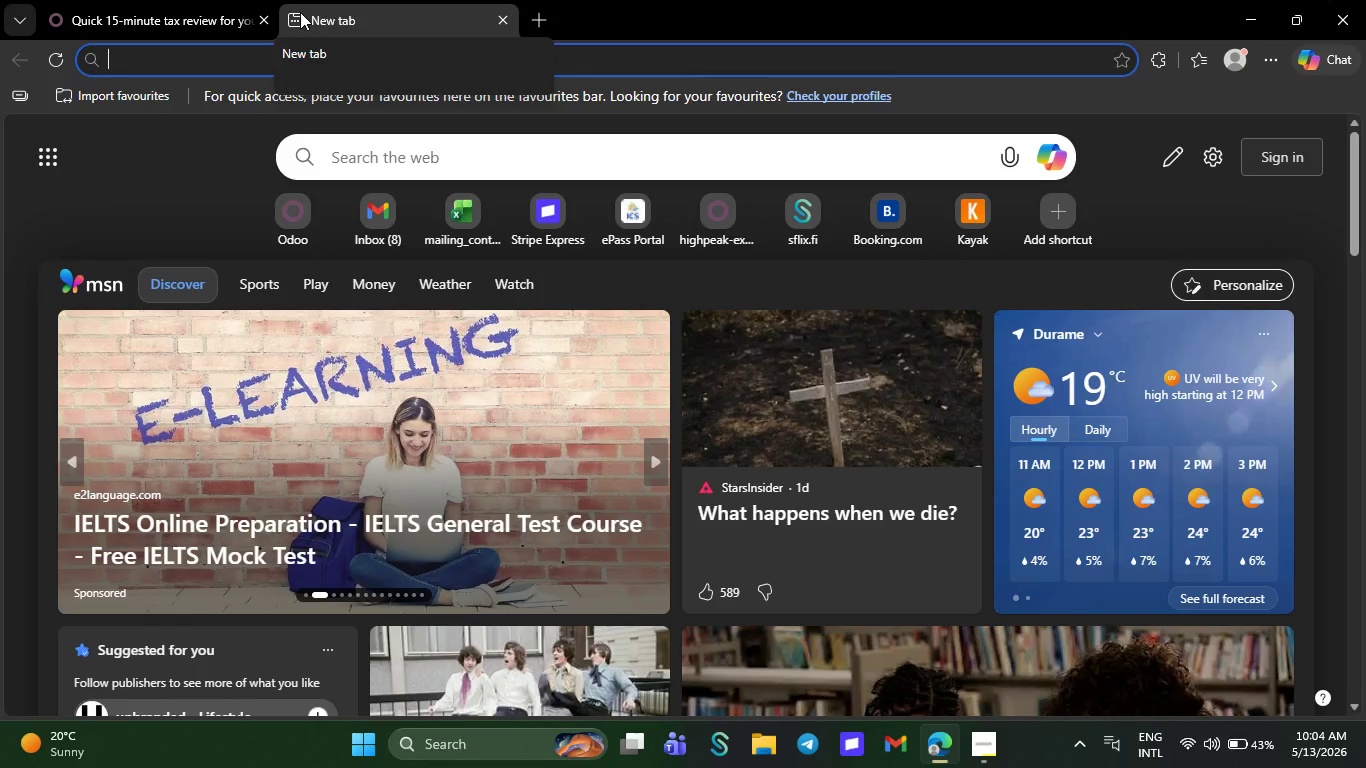 
type(fin)
 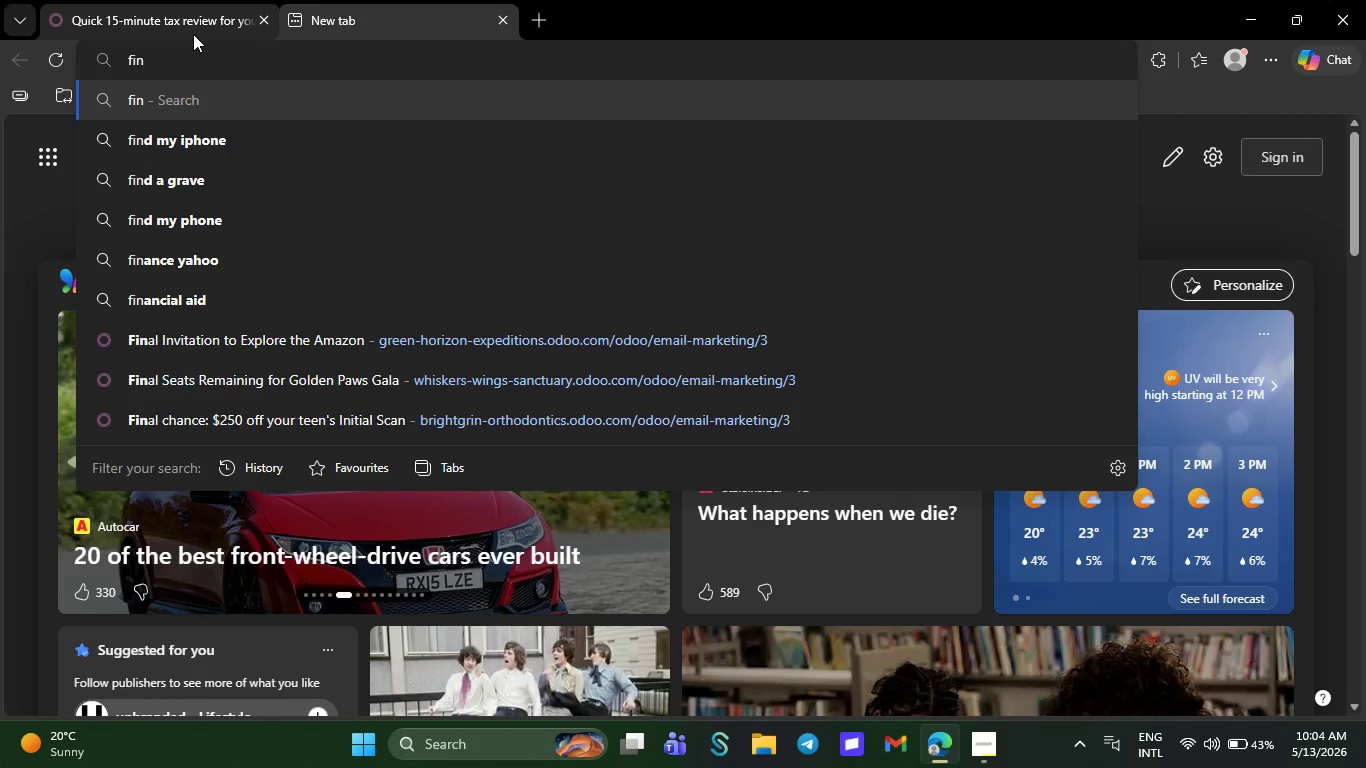 
wait(5.23)
 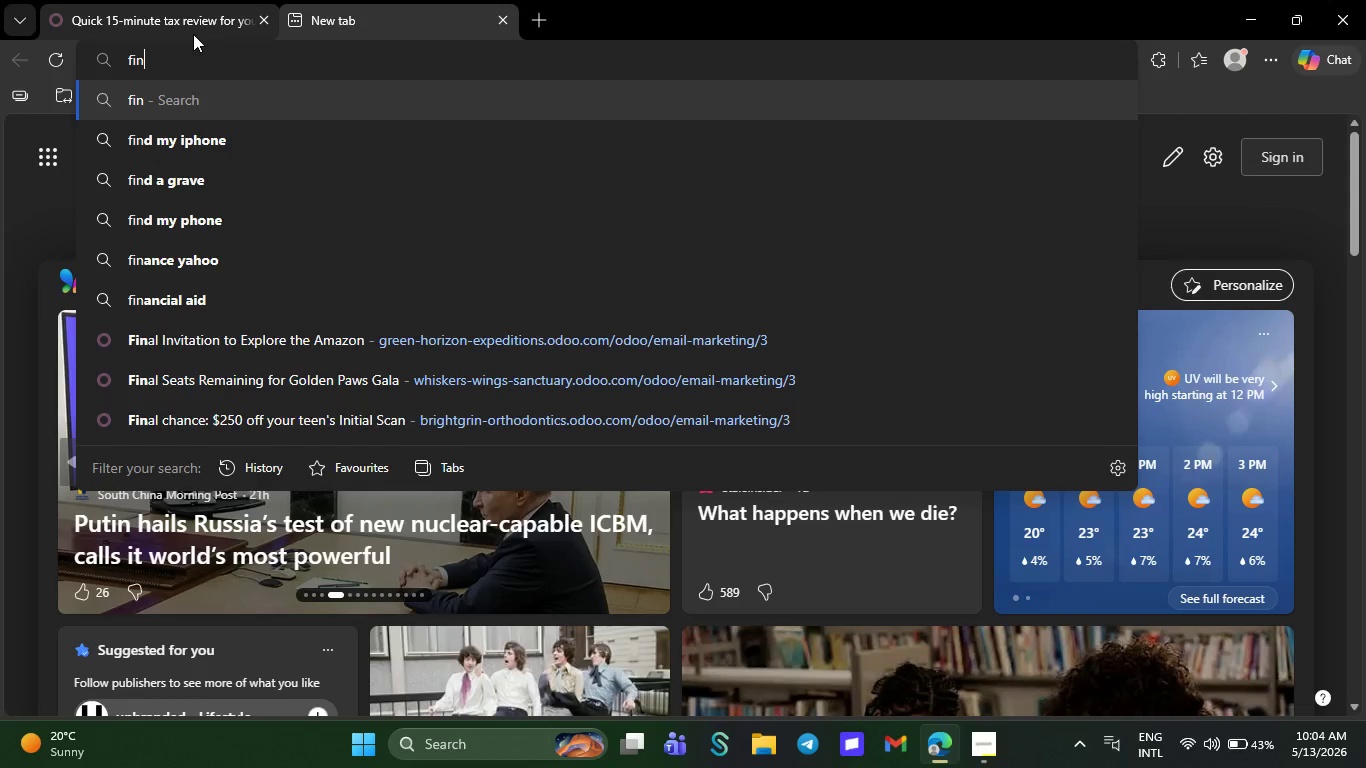 
type(ancial consultation)
key(NumpadEnter)
 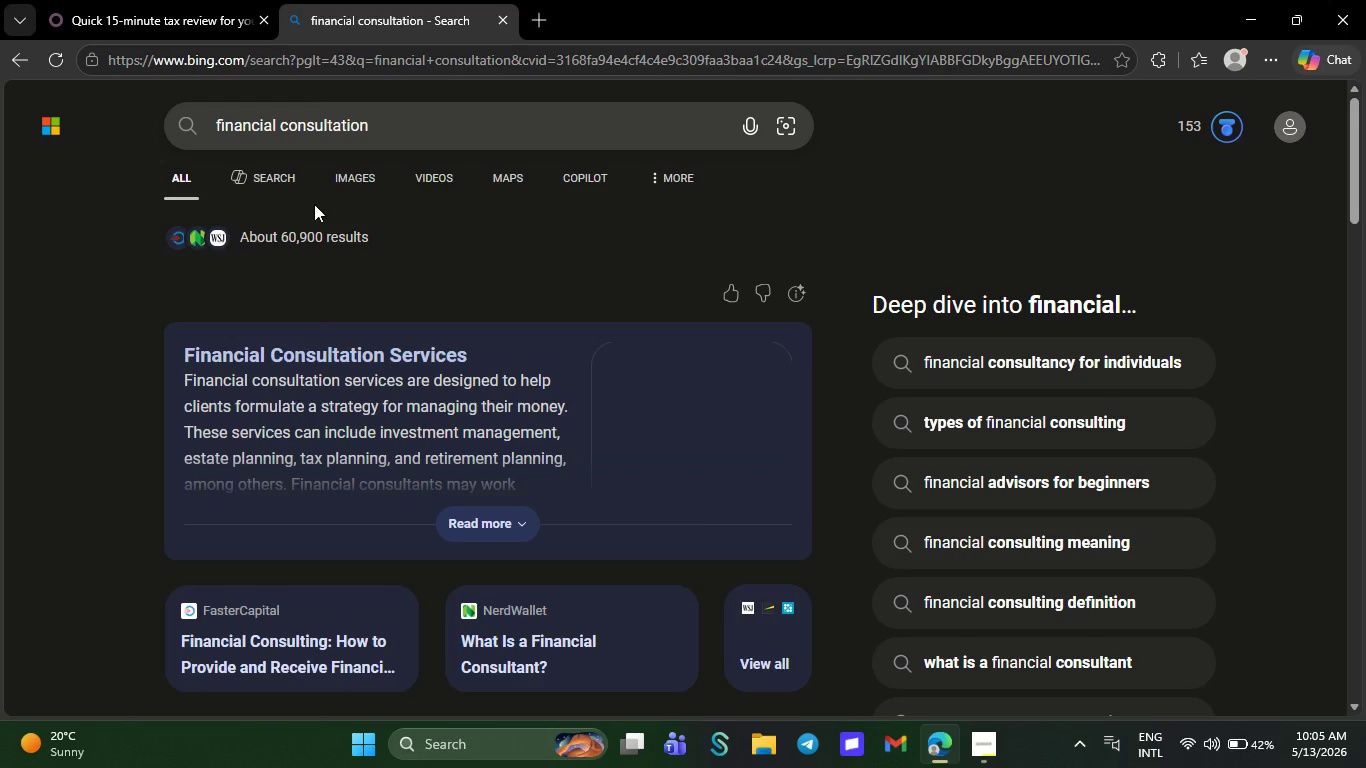 
wait(6.64)
 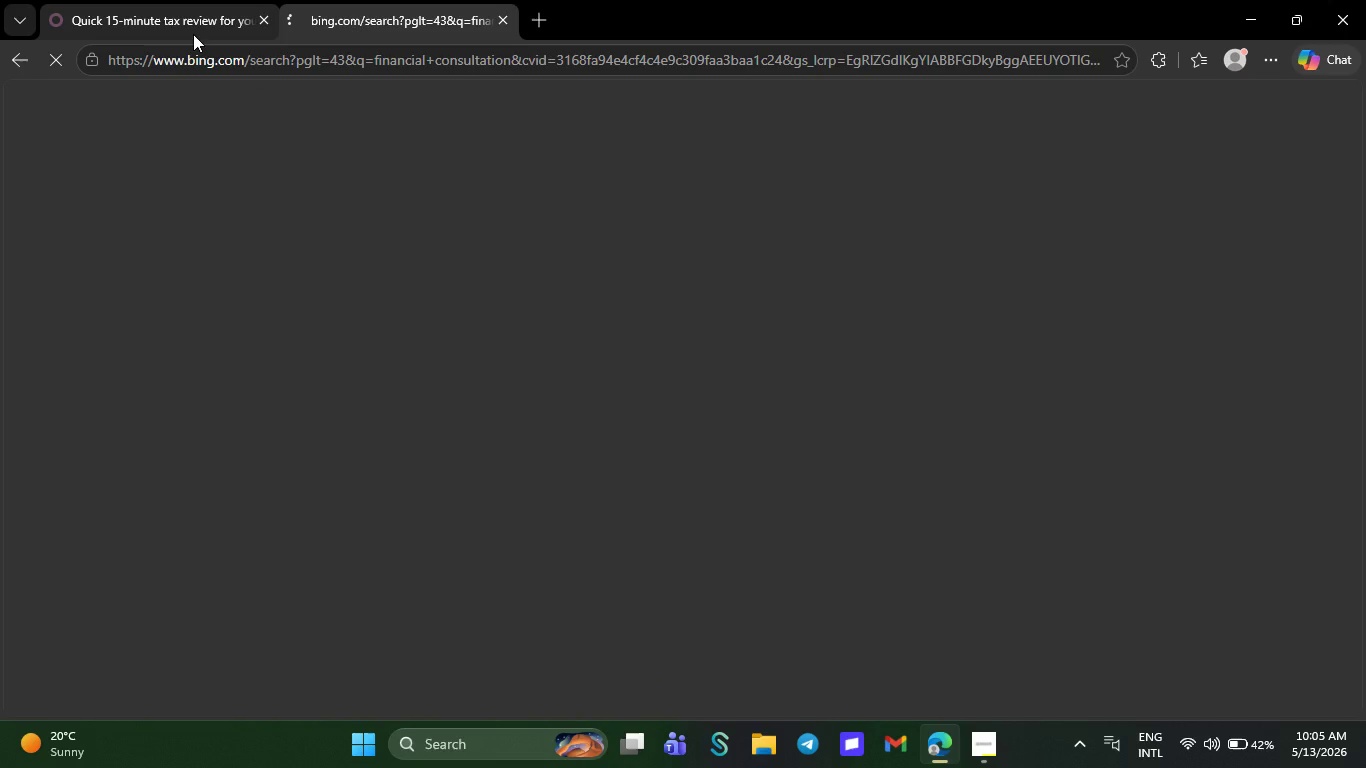 
left_click([360, 176])
 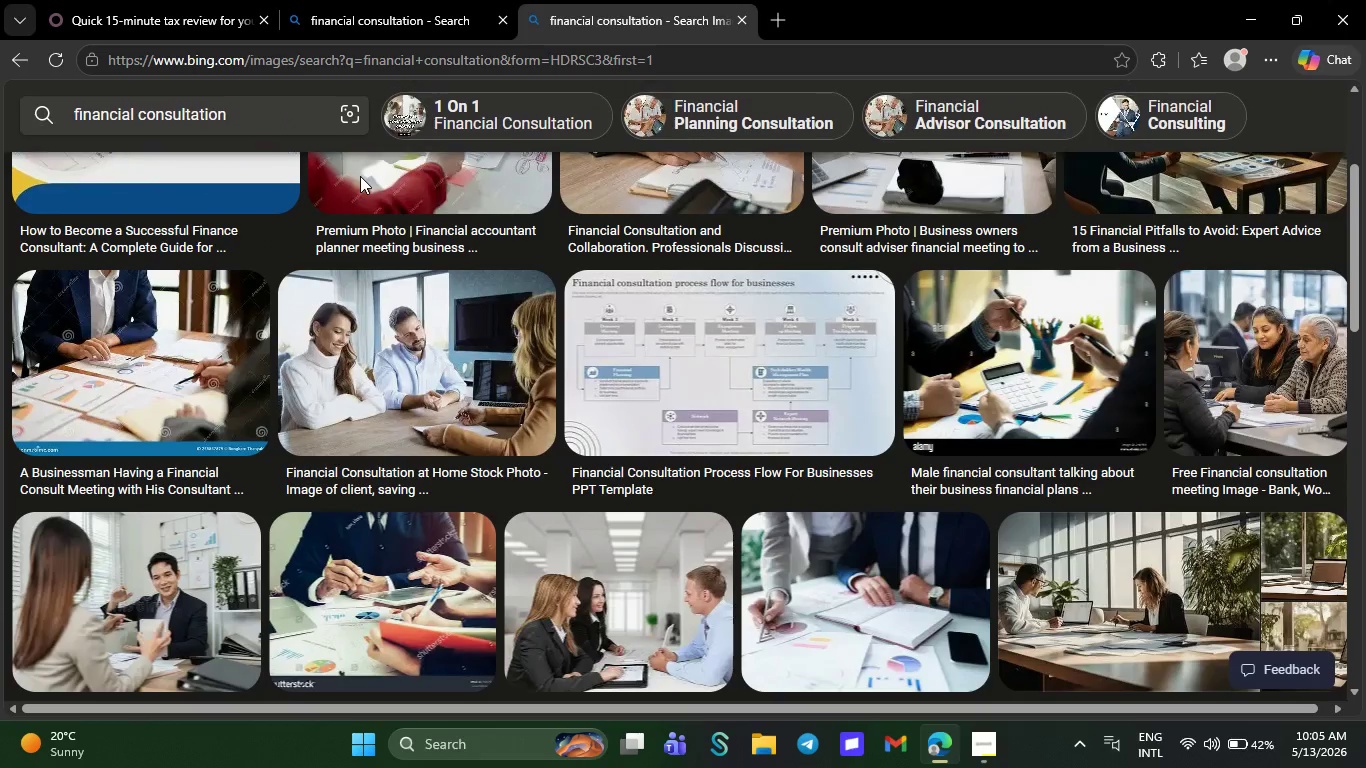 
wait(18.33)
 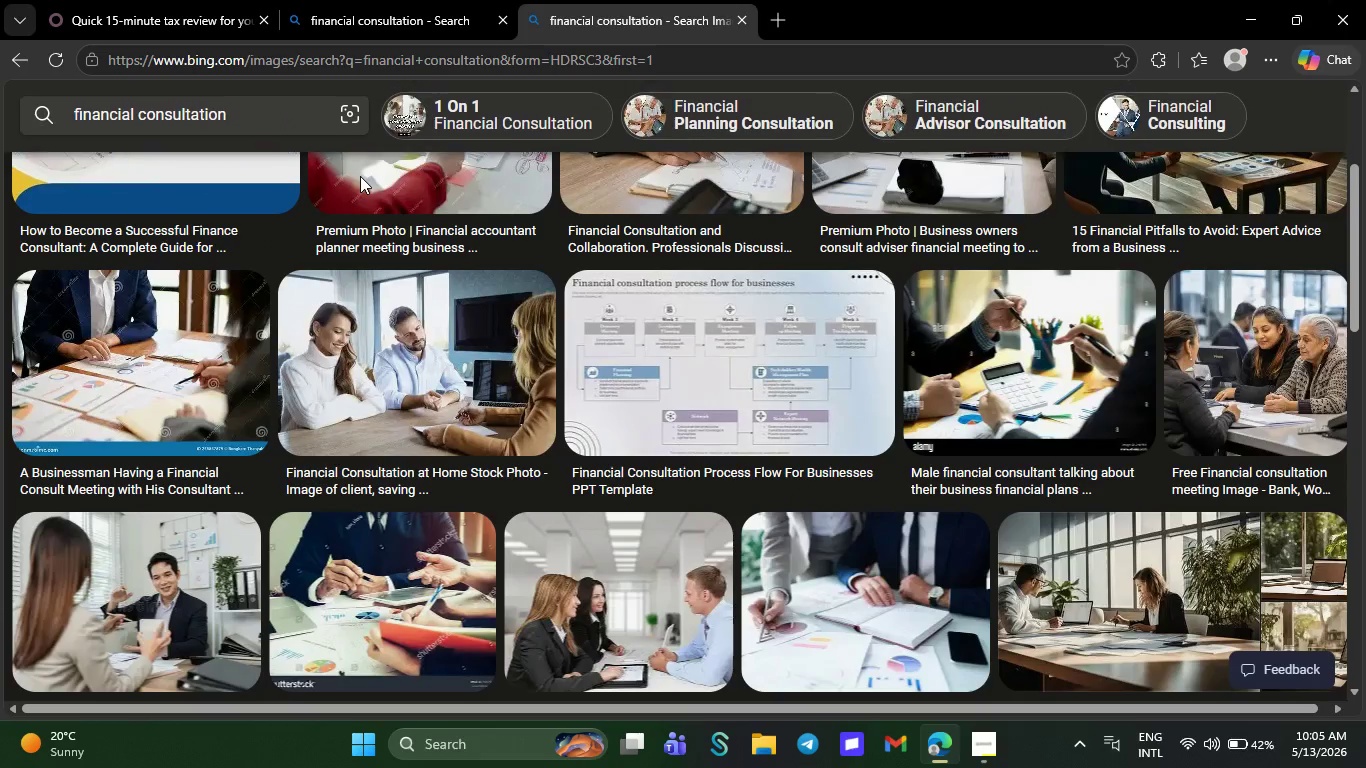 
right_click([579, 387])
 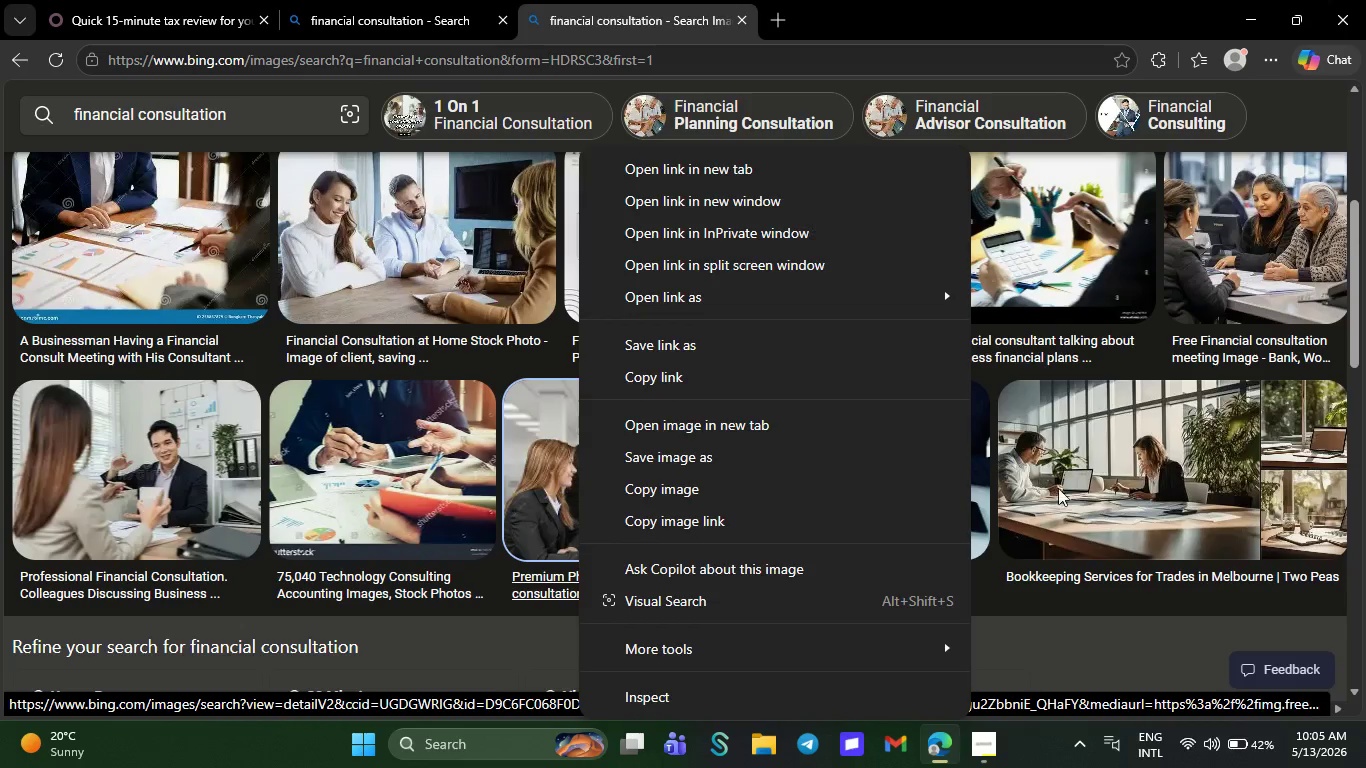 
right_click([1062, 484])
 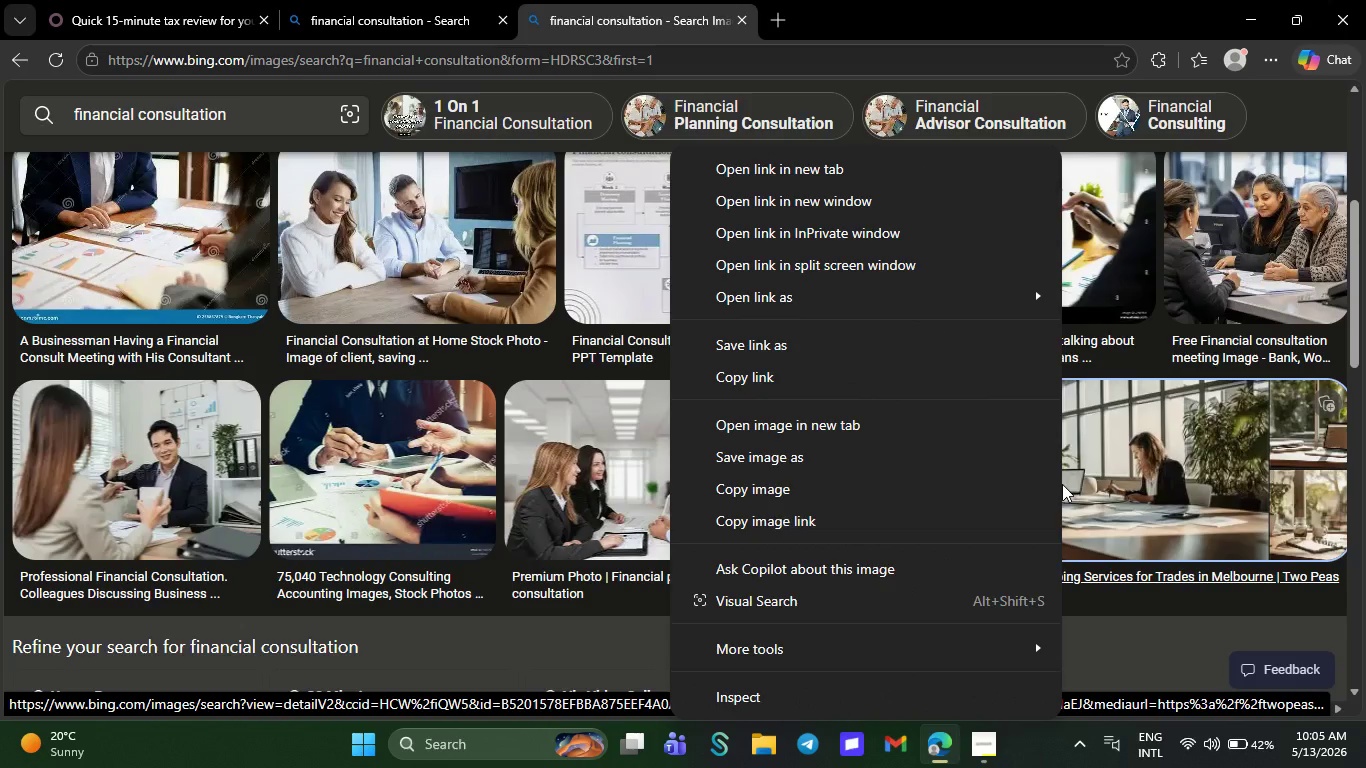 
left_click([1062, 484])
 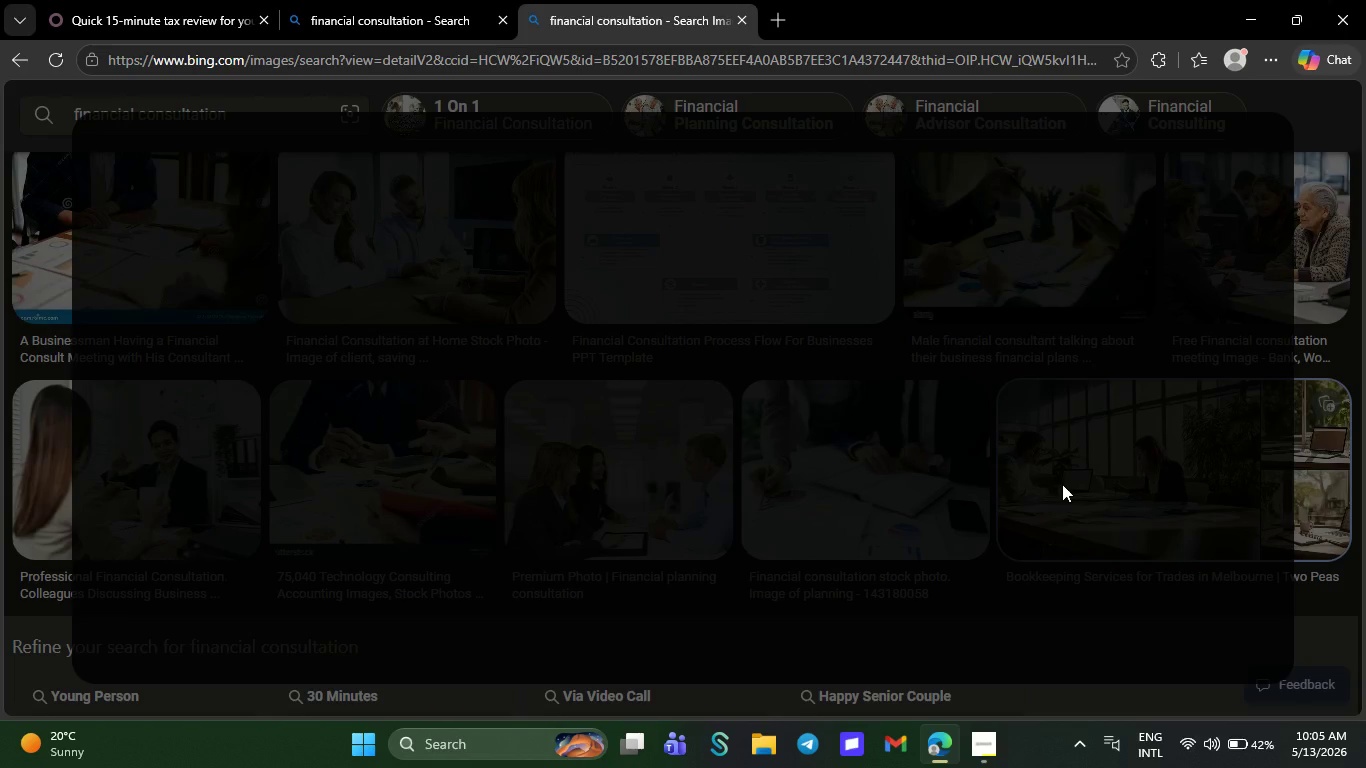 
mouse_move([529, 471])
 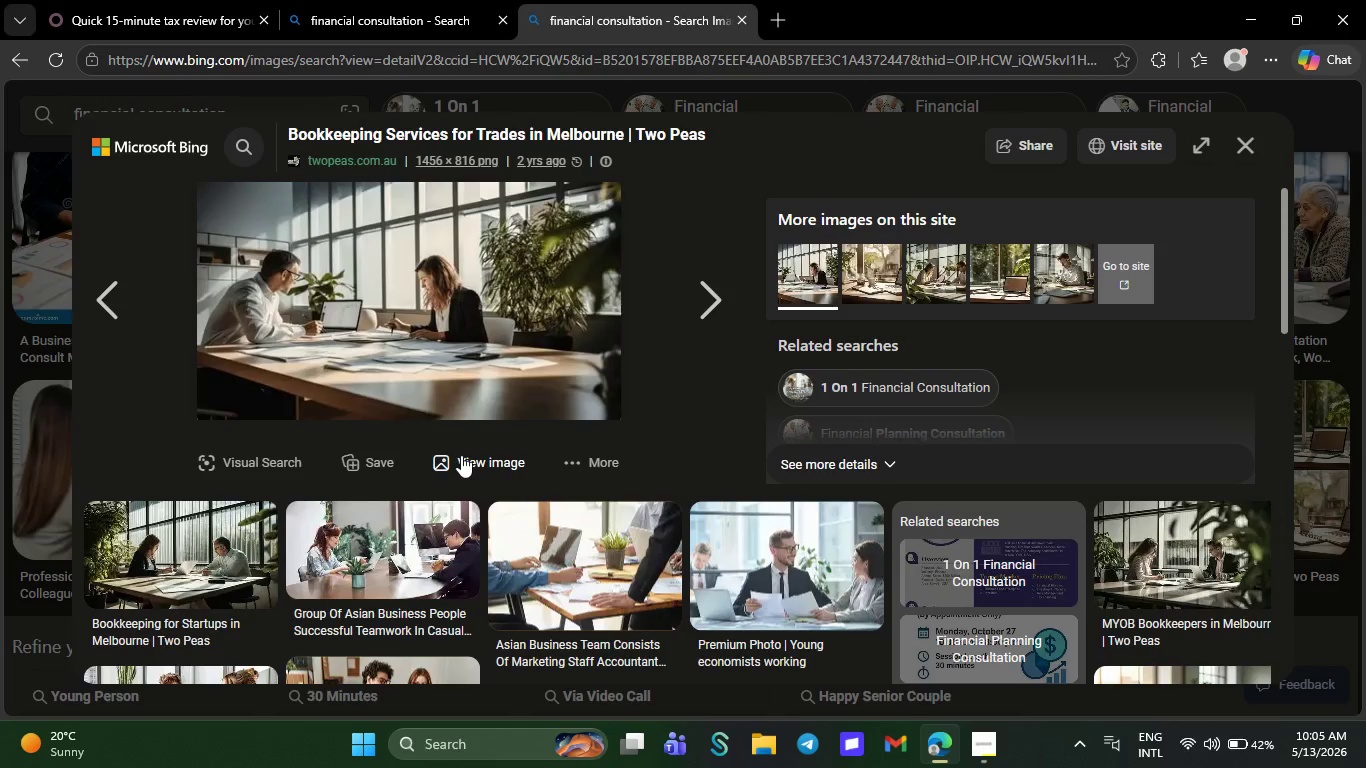 
left_click([461, 455])
 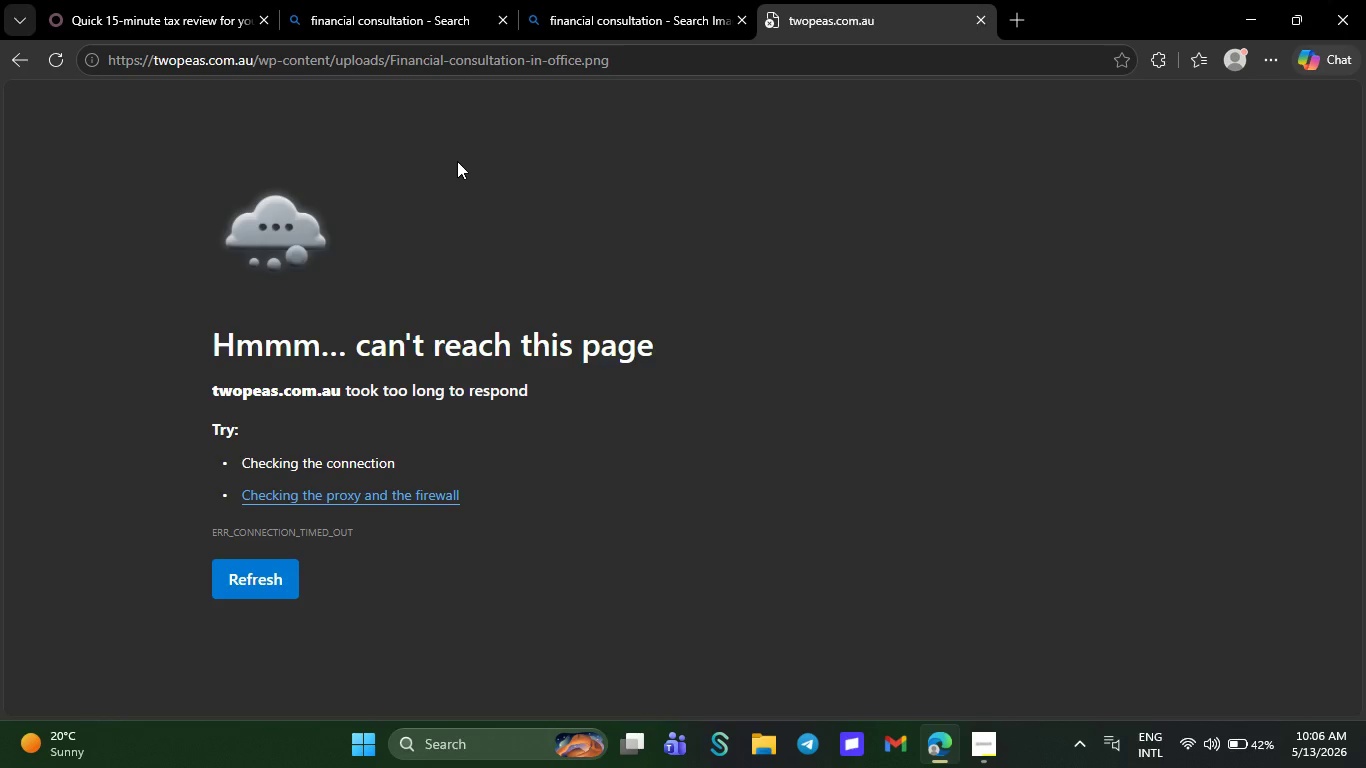 
wait(27.58)
 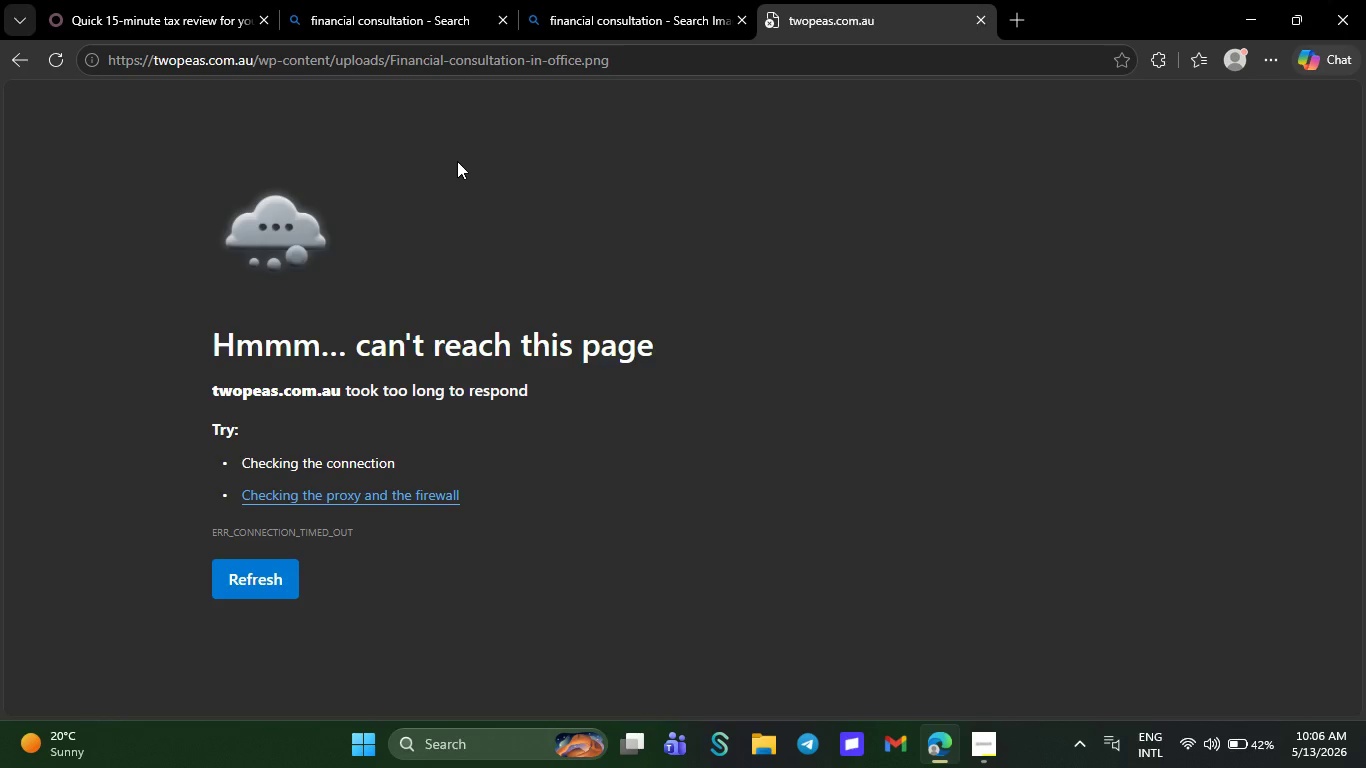 
left_click([611, 0])
 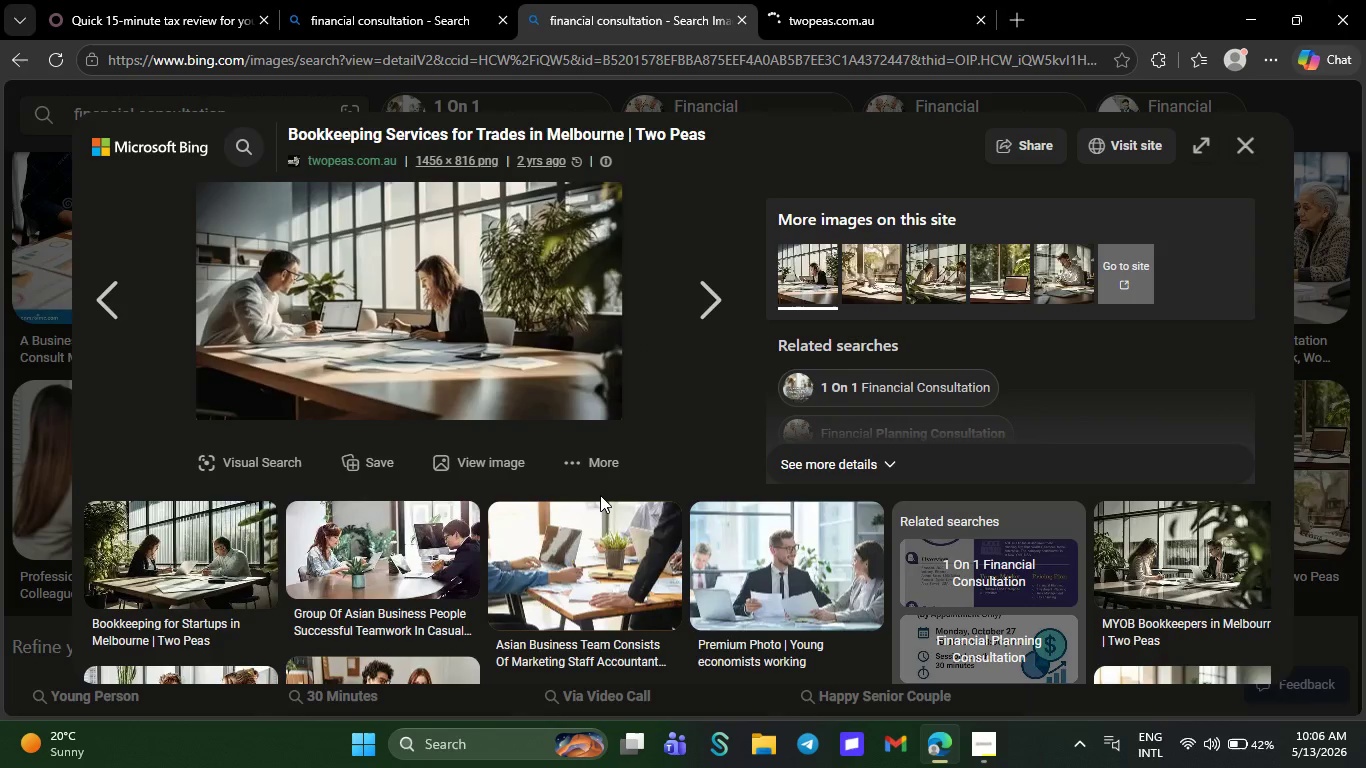 
left_click([487, 462])
 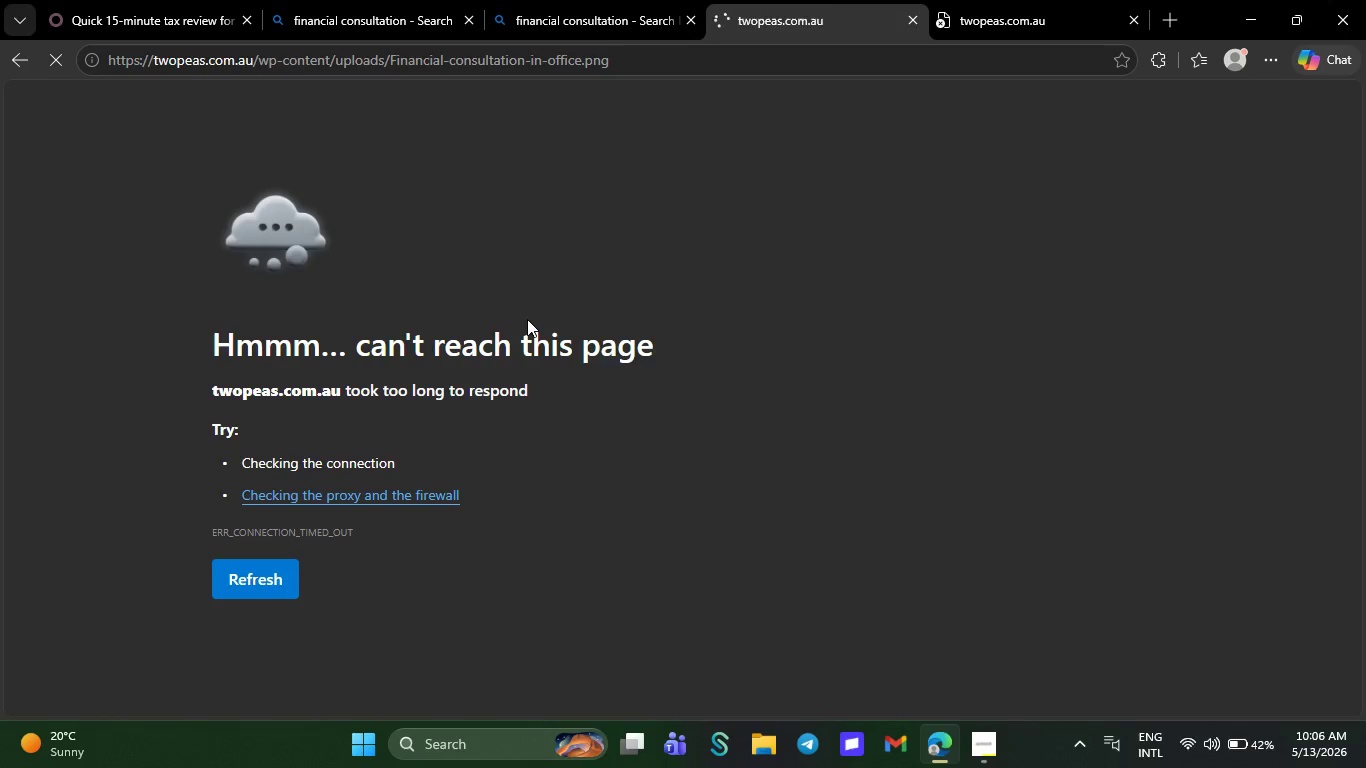 
wait(21.17)
 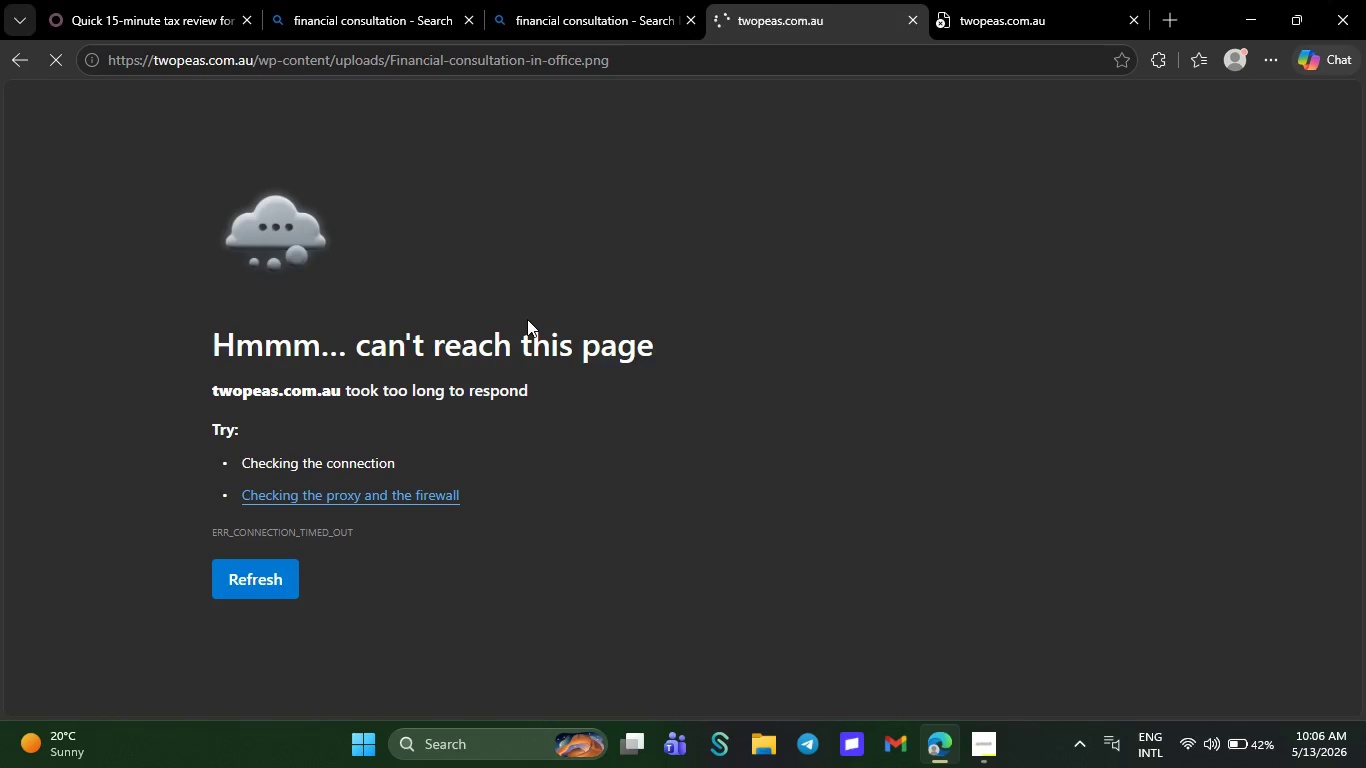 
left_click([907, 11])
 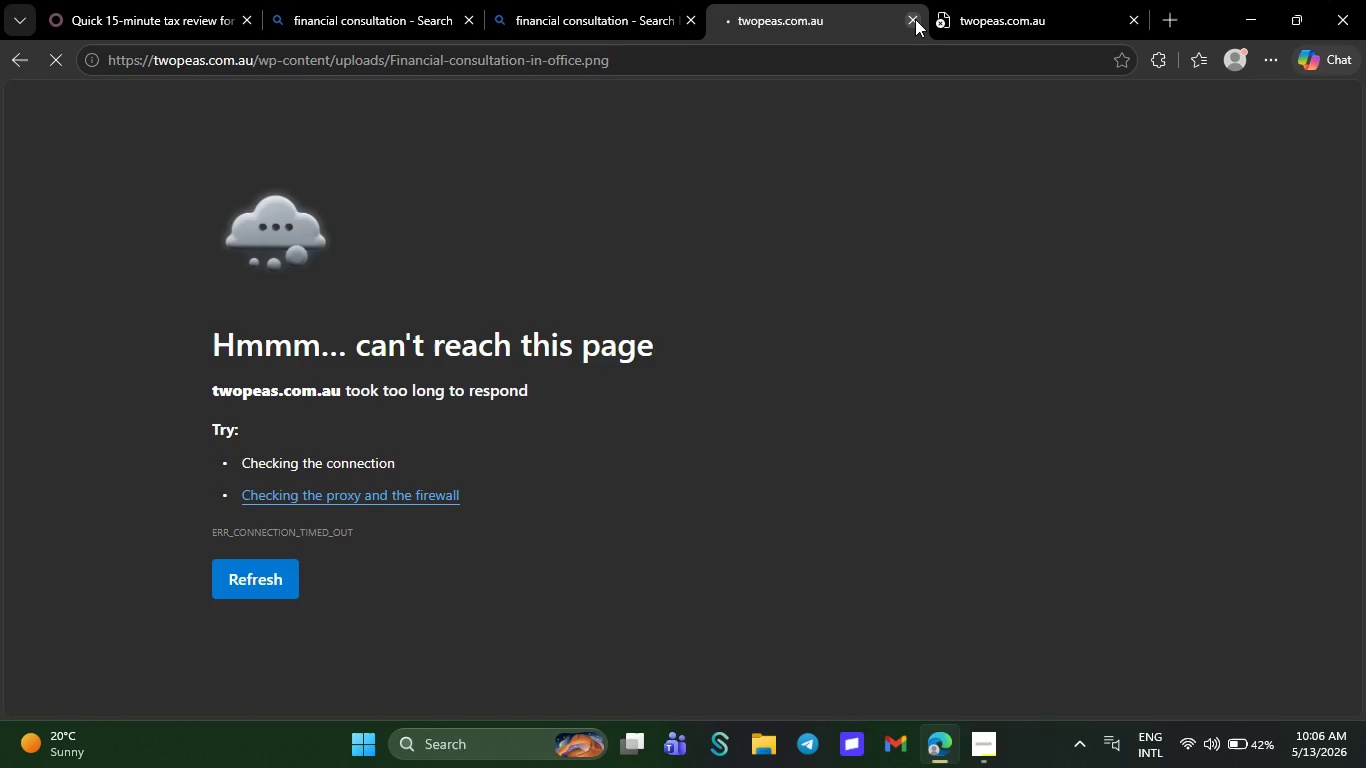 
left_click([915, 19])
 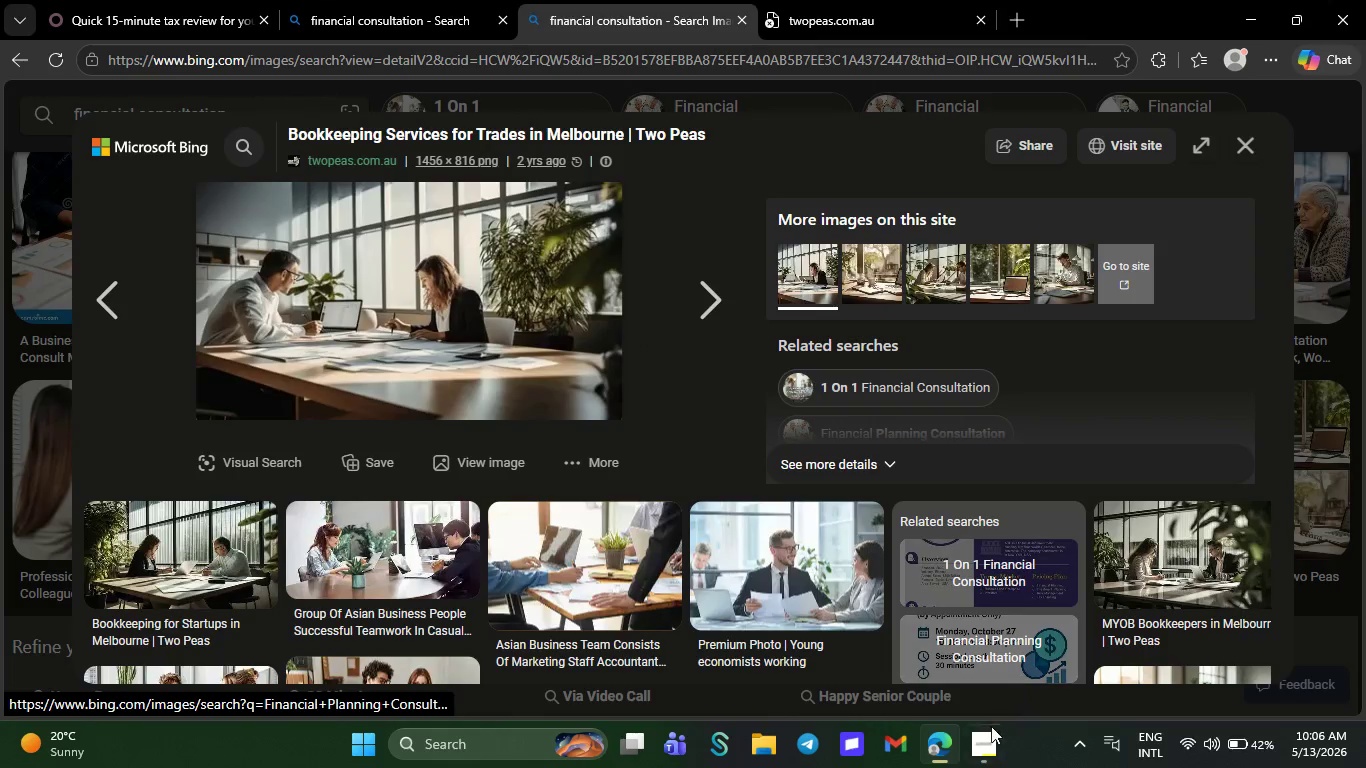 
left_click([991, 731])